 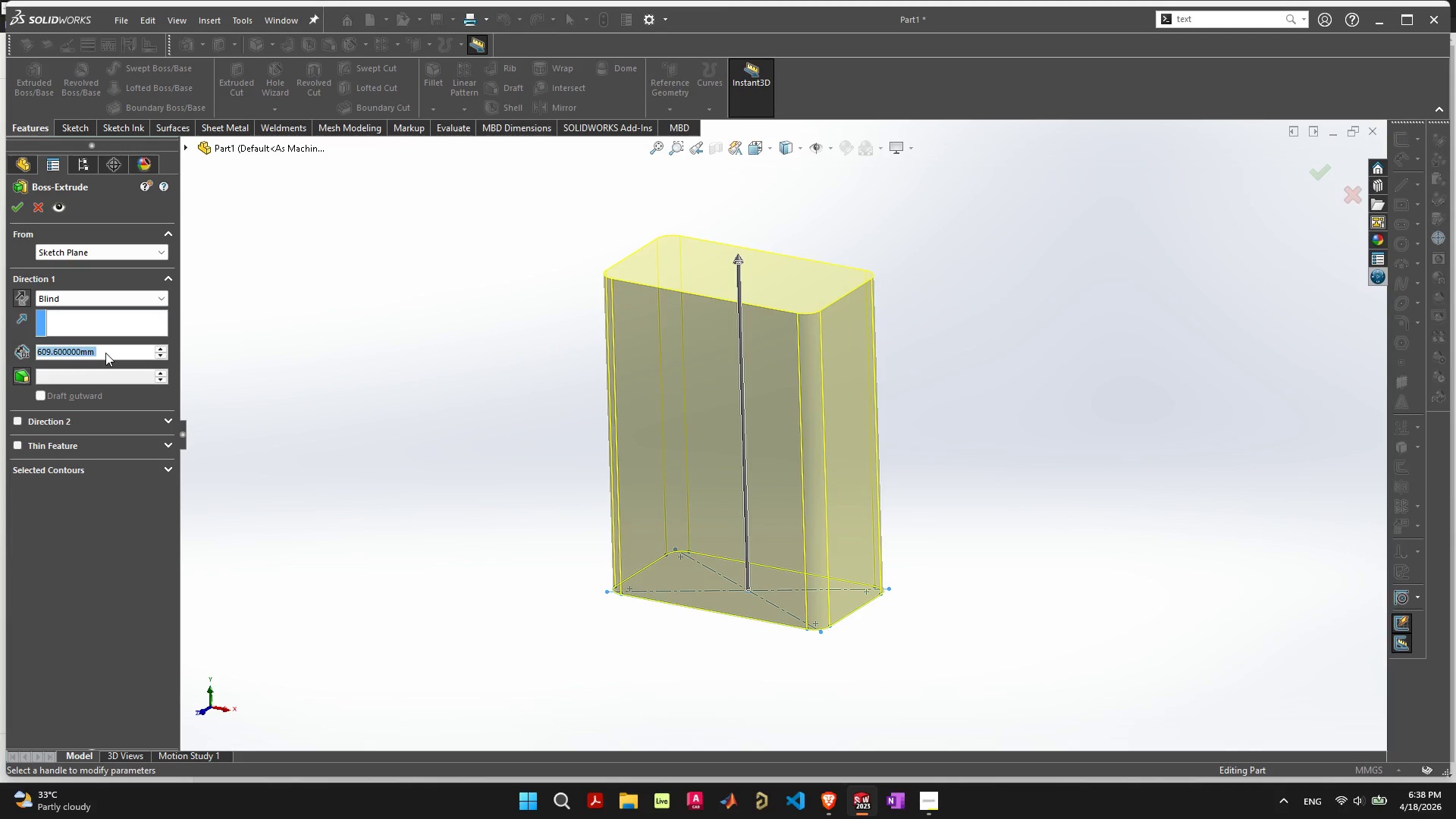 
type(1.75in)
 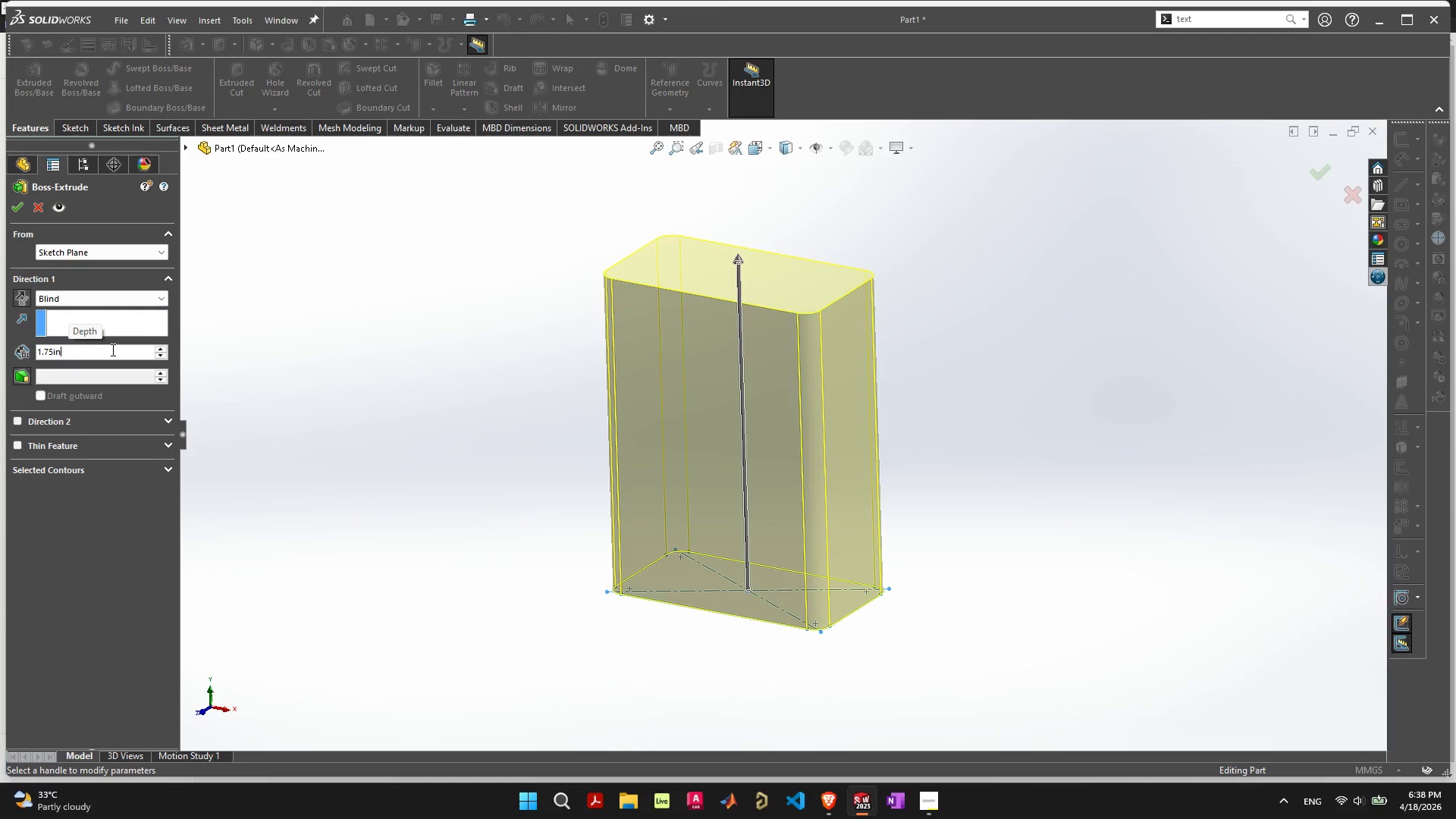 
key(Enter)
 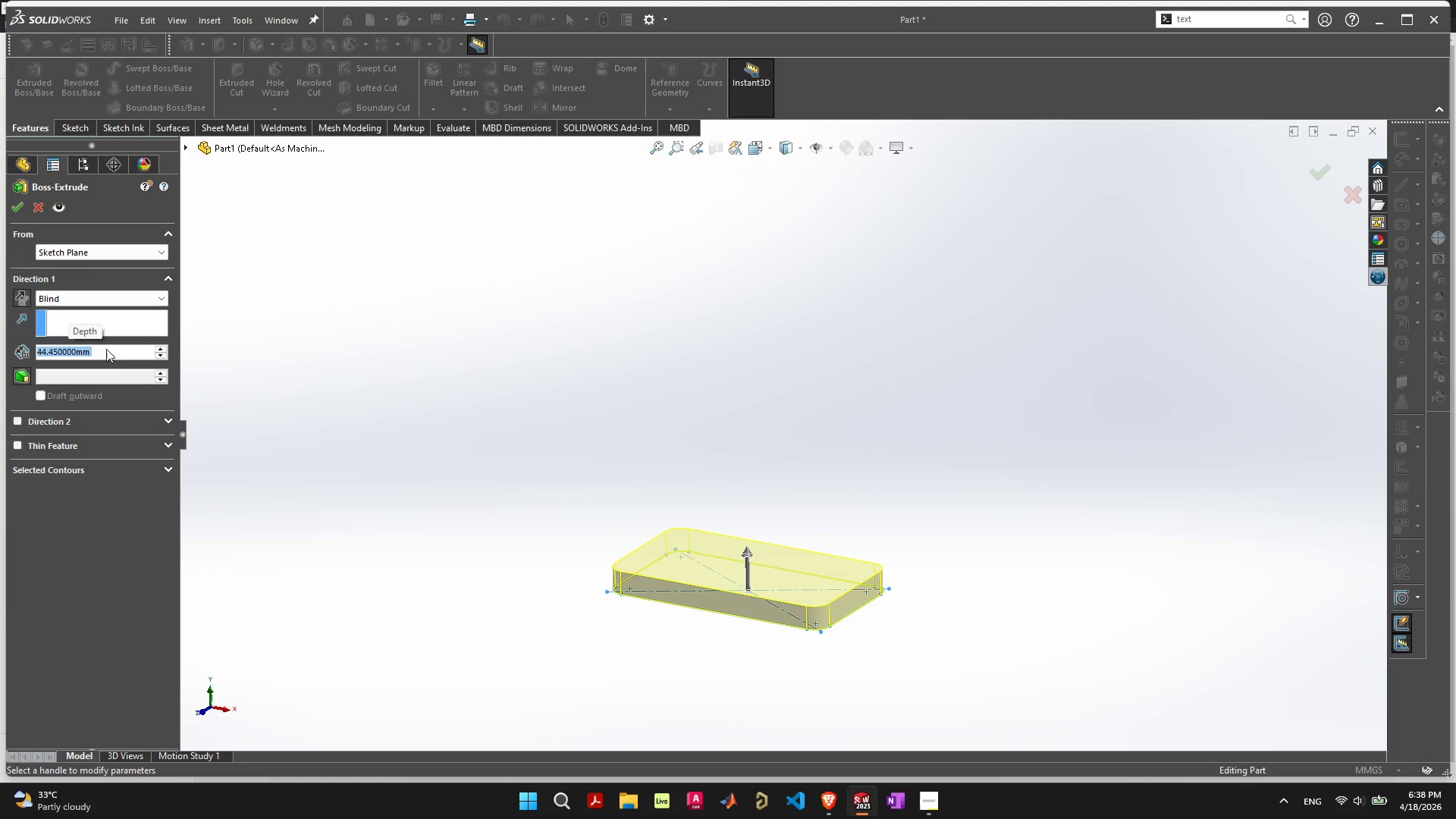 
left_click([109, 354])
 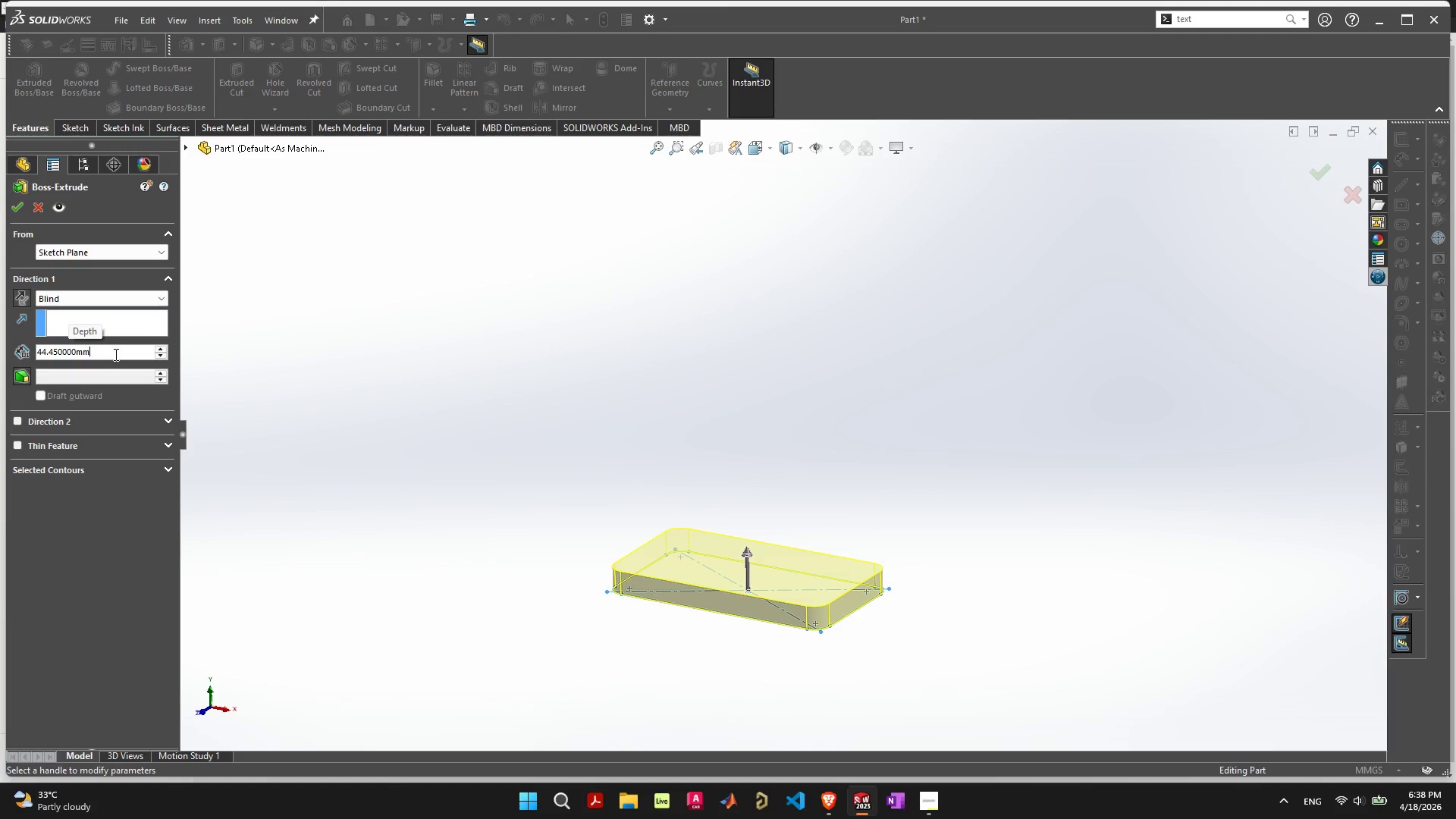 
left_click_drag(start_coordinate=[115, 354], to_coordinate=[0, 337])
 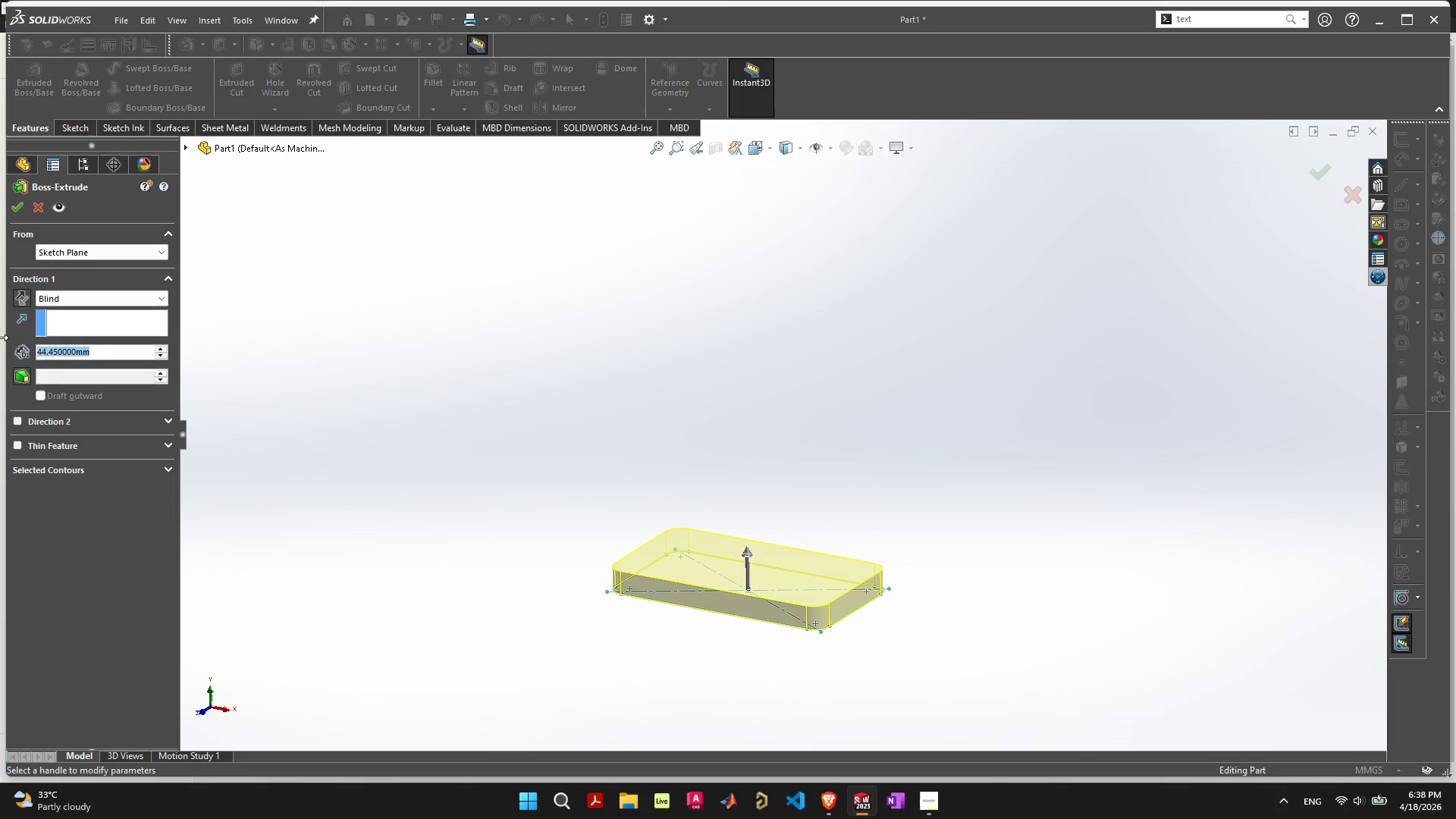 
type(30)
 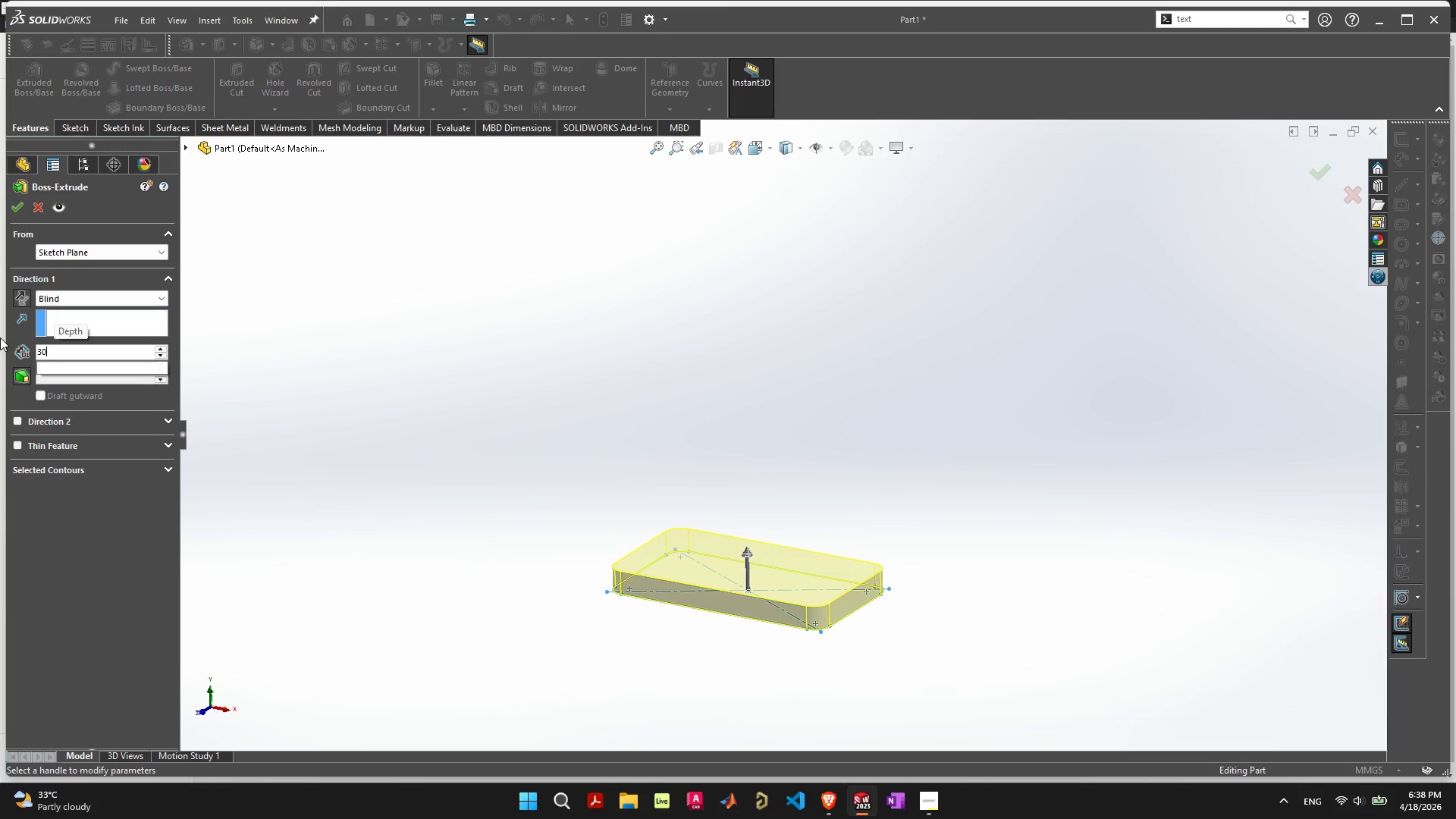 
key(Enter)
 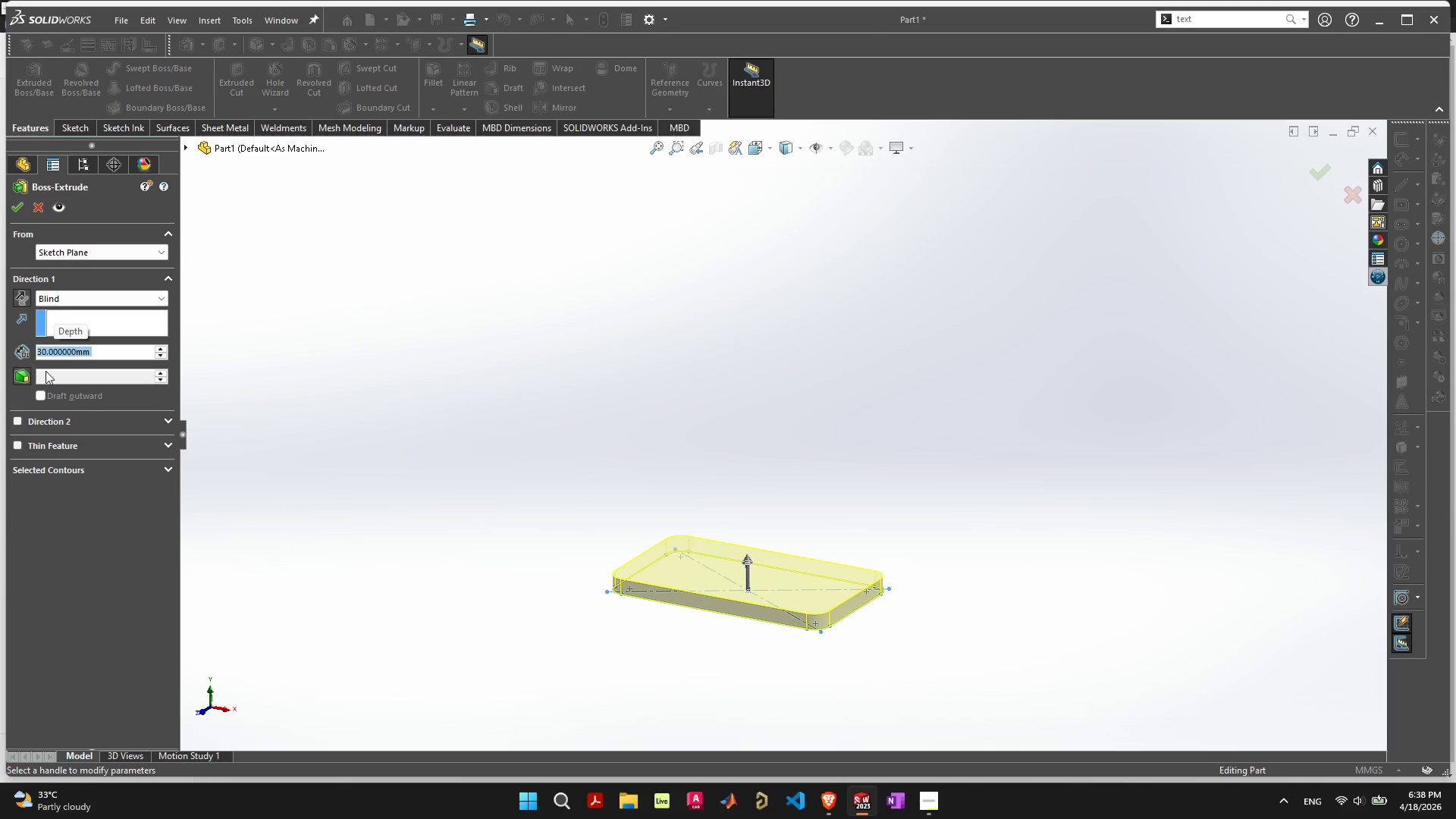 
left_click([108, 353])
 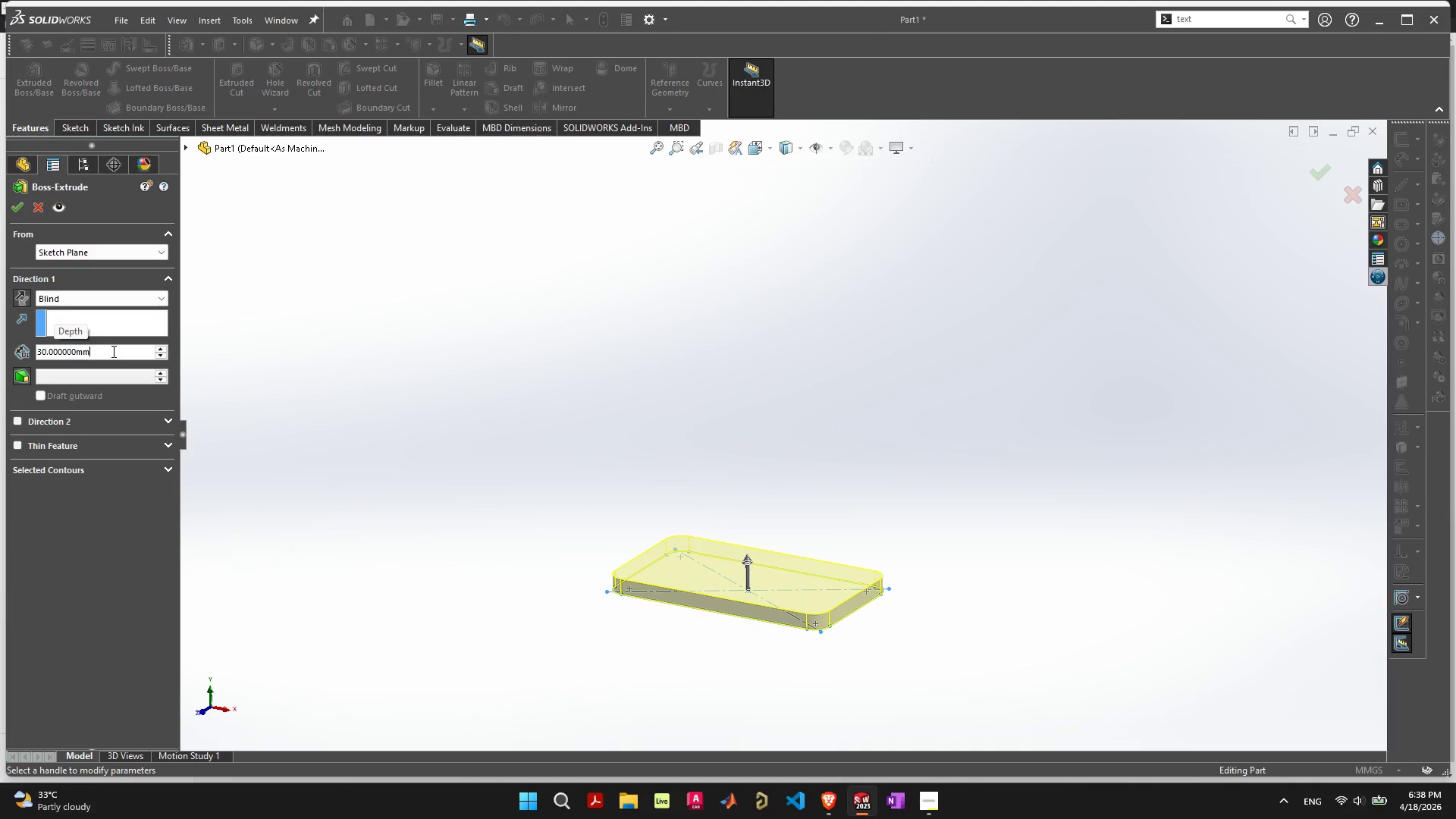 
left_click_drag(start_coordinate=[112, 351], to_coordinate=[0, 336])
 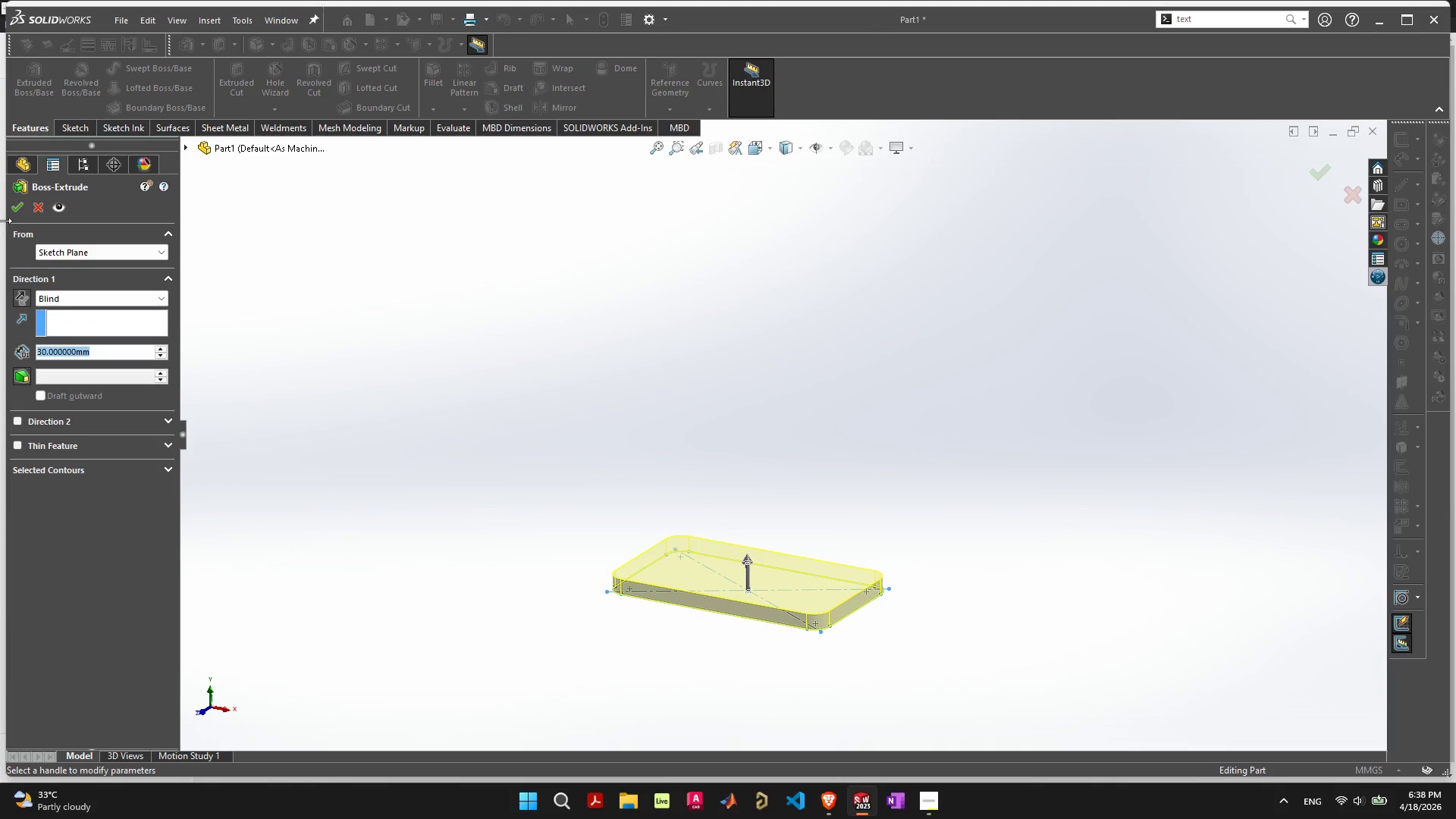 
left_click([12, 209])
 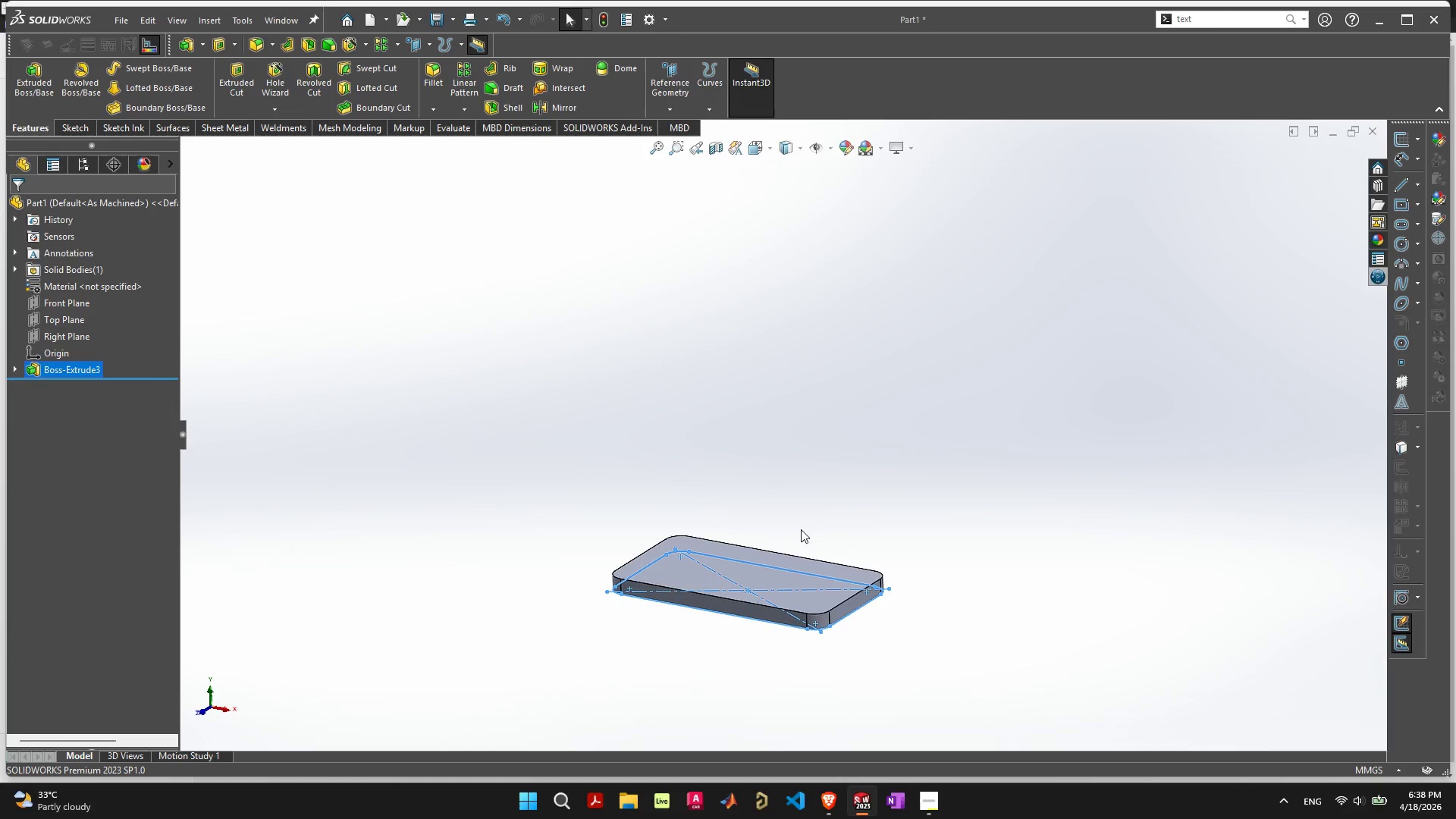 
scroll: coordinate [792, 526], scroll_direction: down, amount: 1.0
 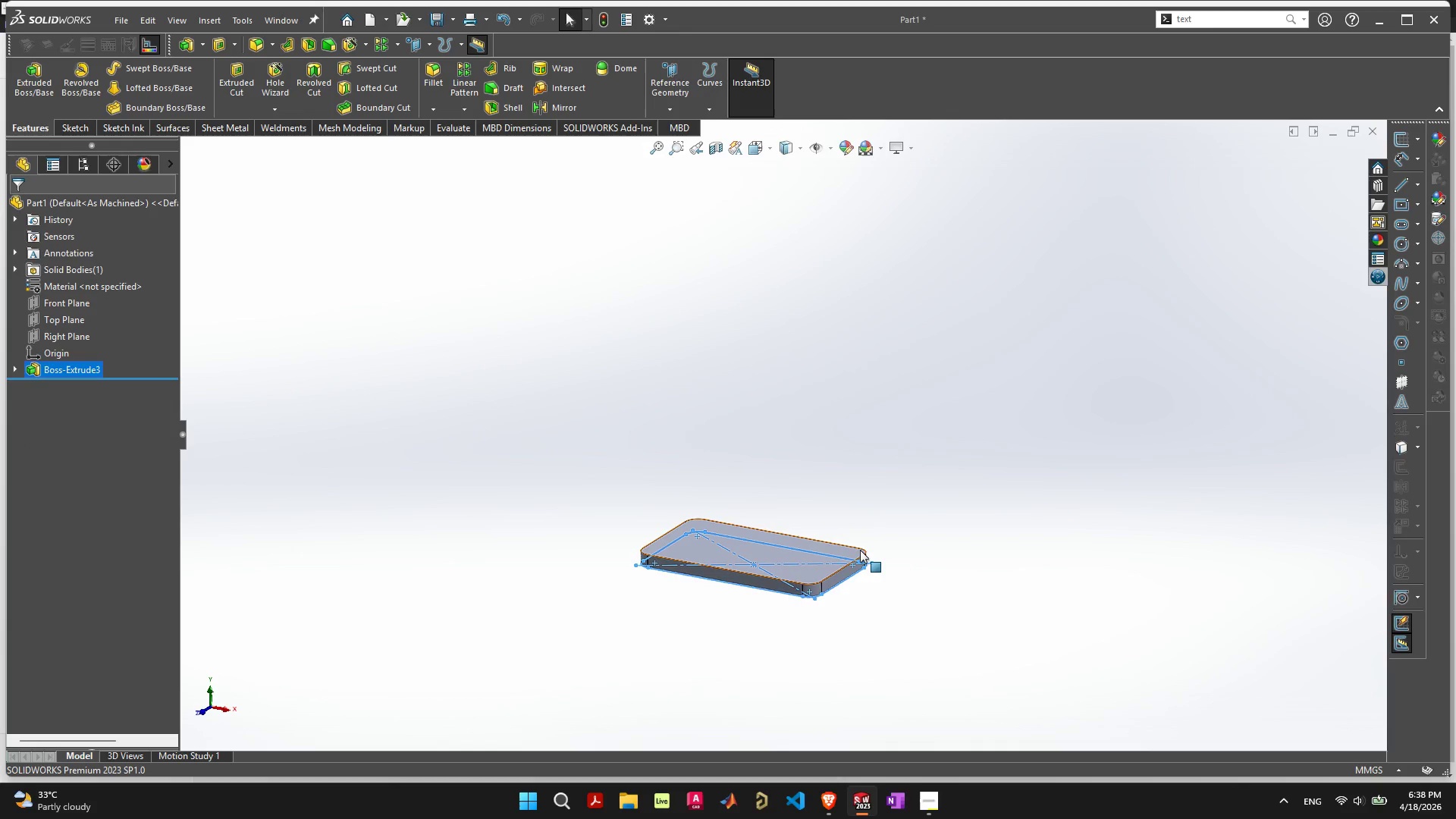 
scroll: coordinate [568, 557], scroll_direction: up, amount: 4.0
 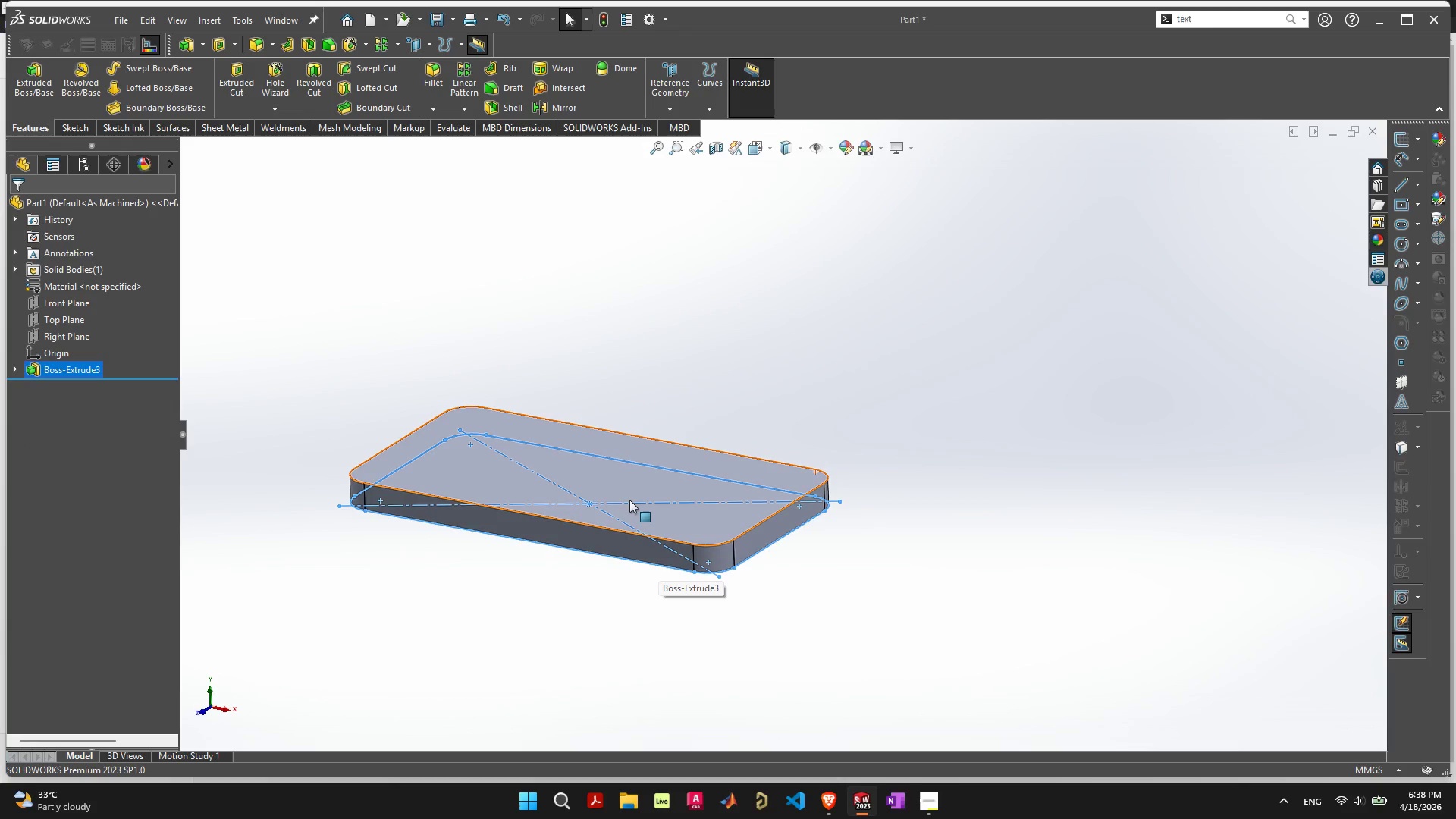 
left_click([629, 504])
 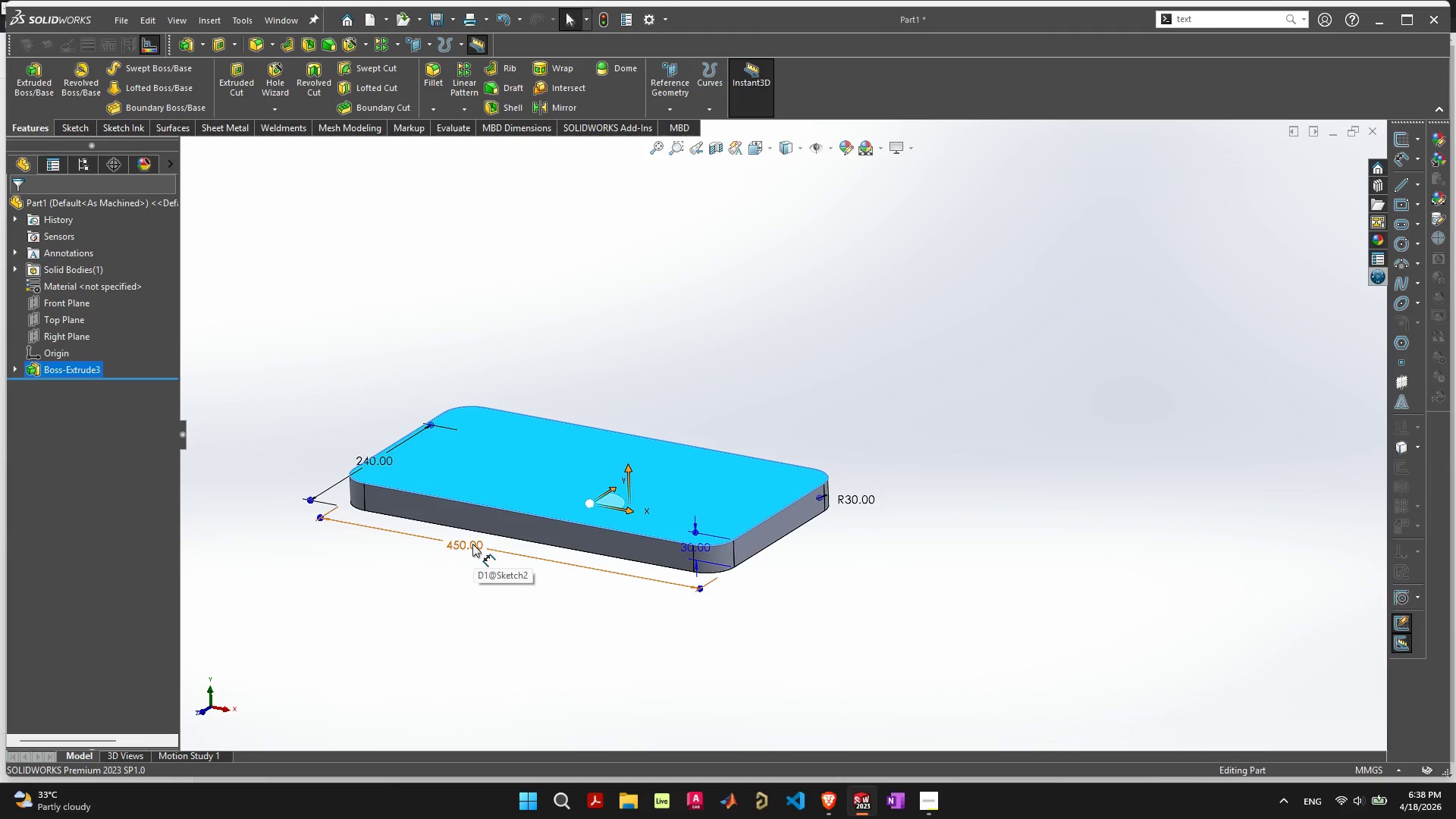 
left_click([834, 604])
 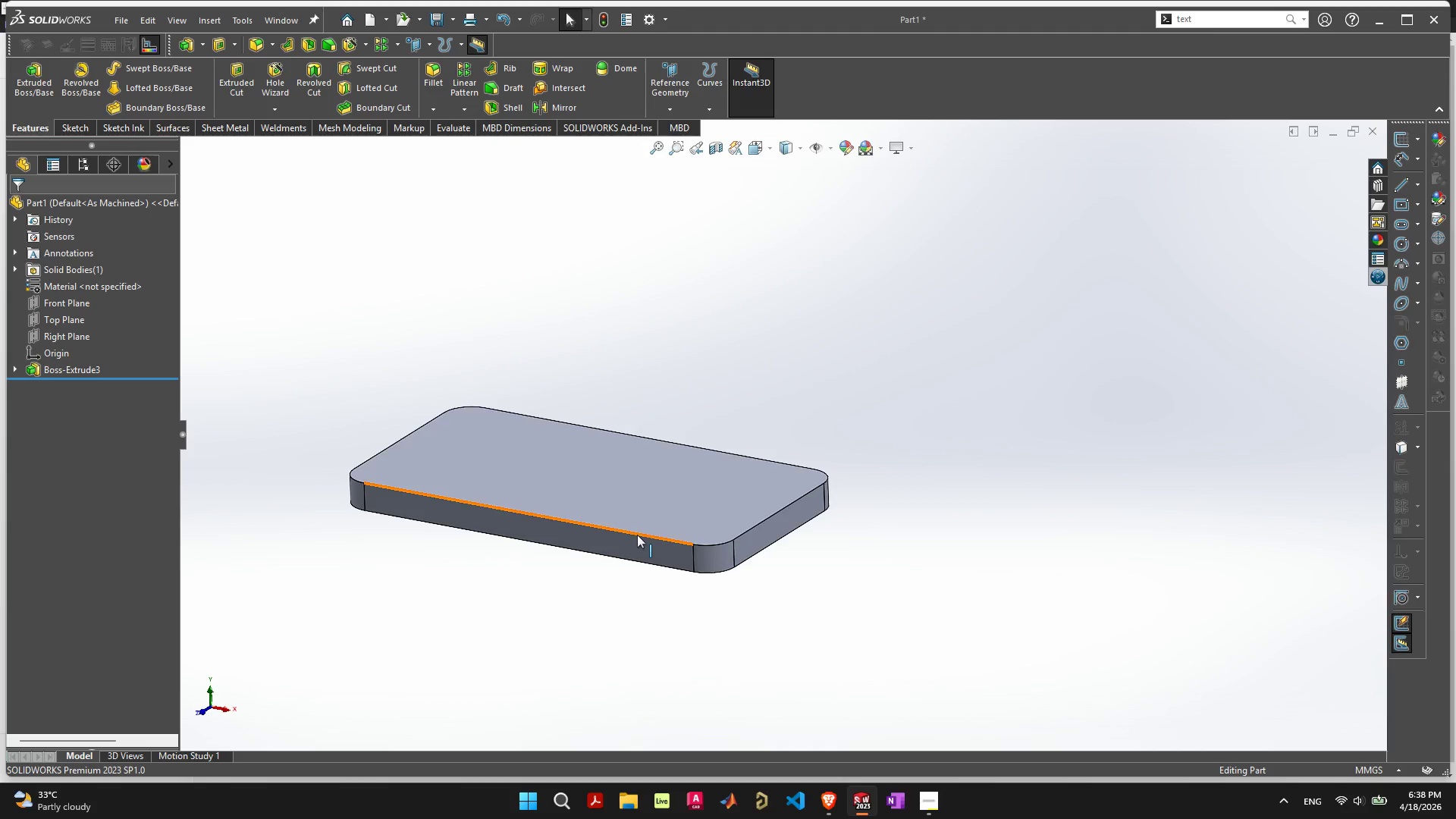 
scroll: coordinate [645, 509], scroll_direction: down, amount: 2.0
 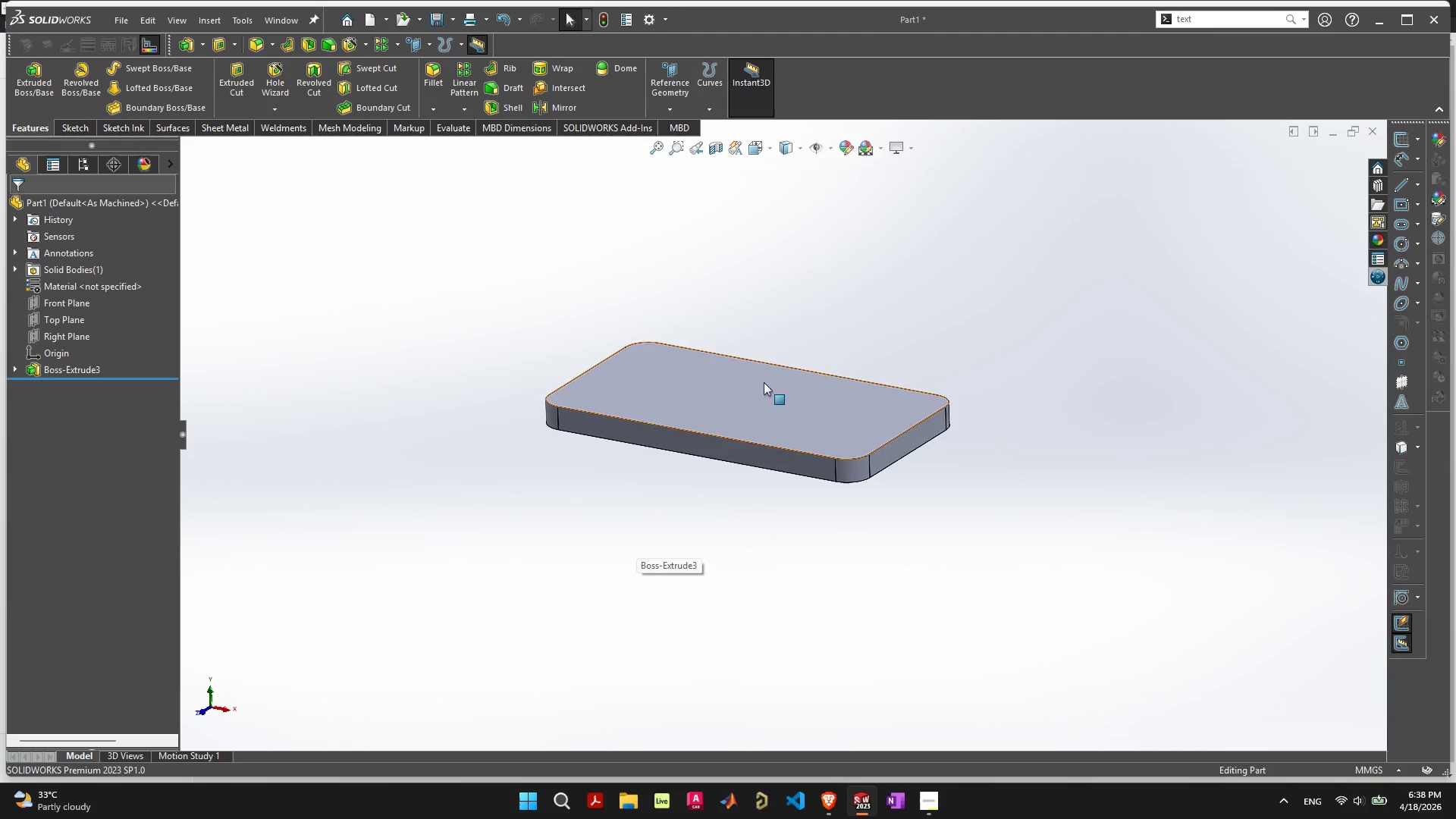 
scroll: coordinate [769, 375], scroll_direction: up, amount: 3.0
 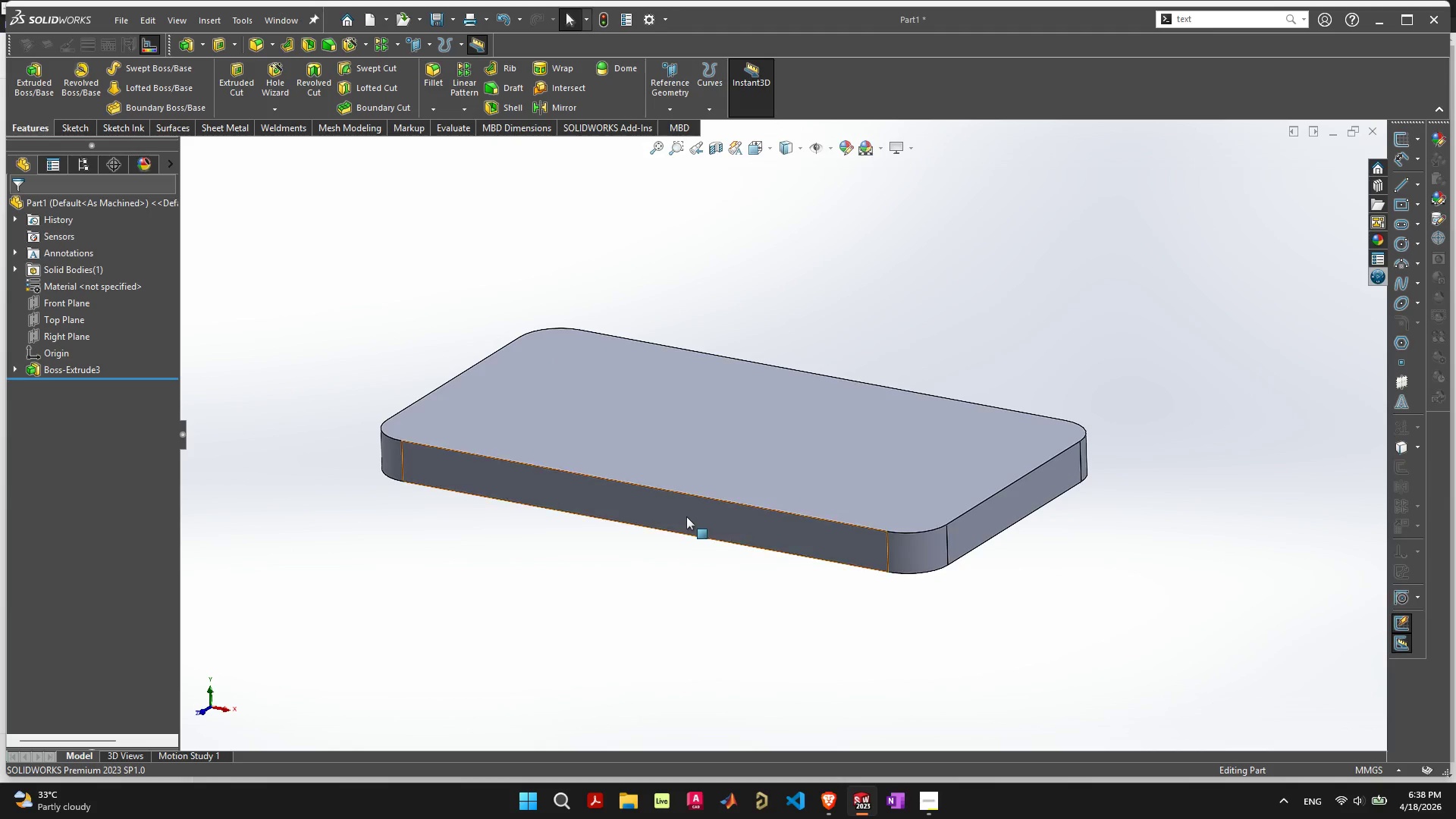 
left_click([686, 516])
 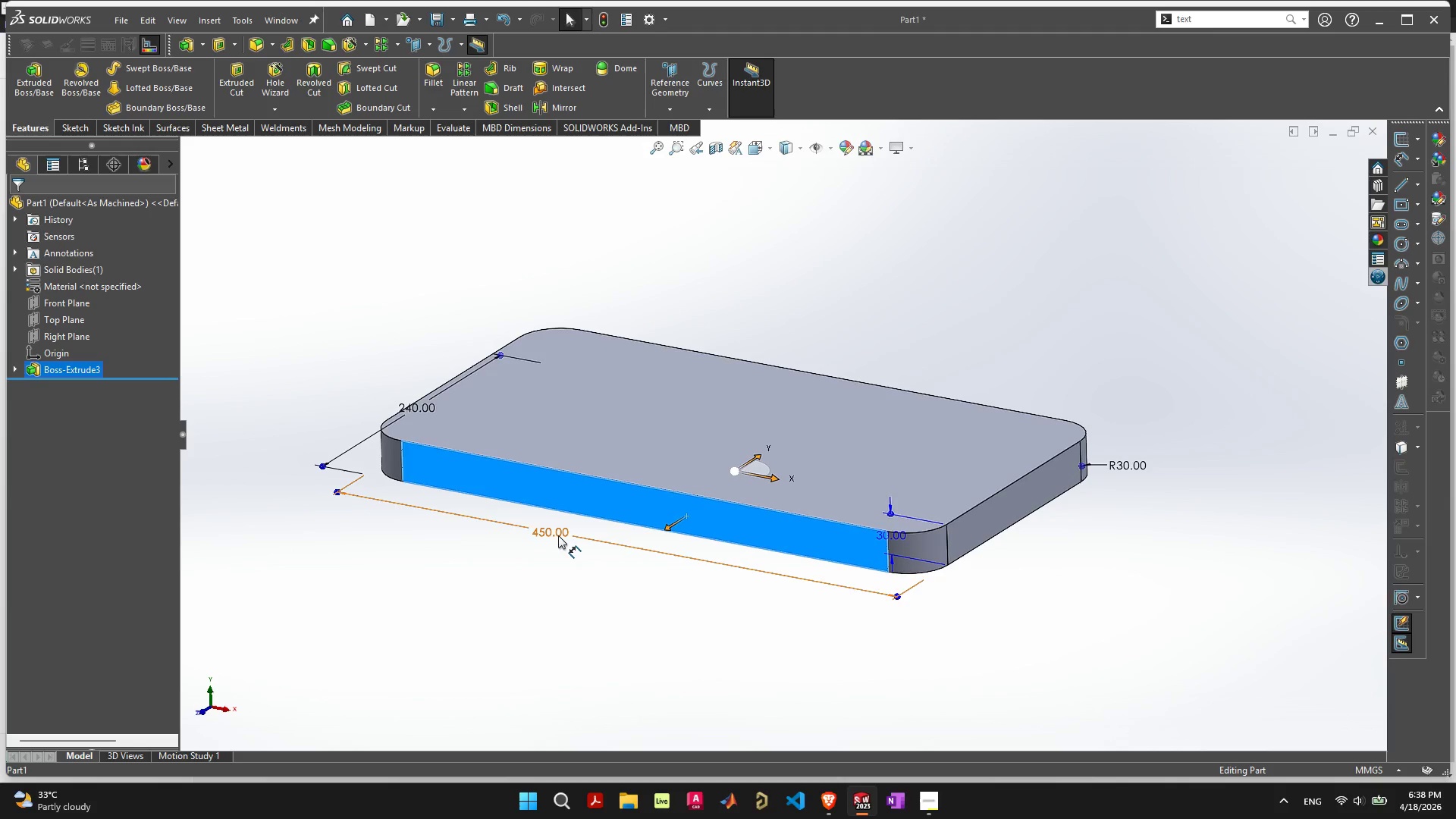 
double_click([558, 535])
 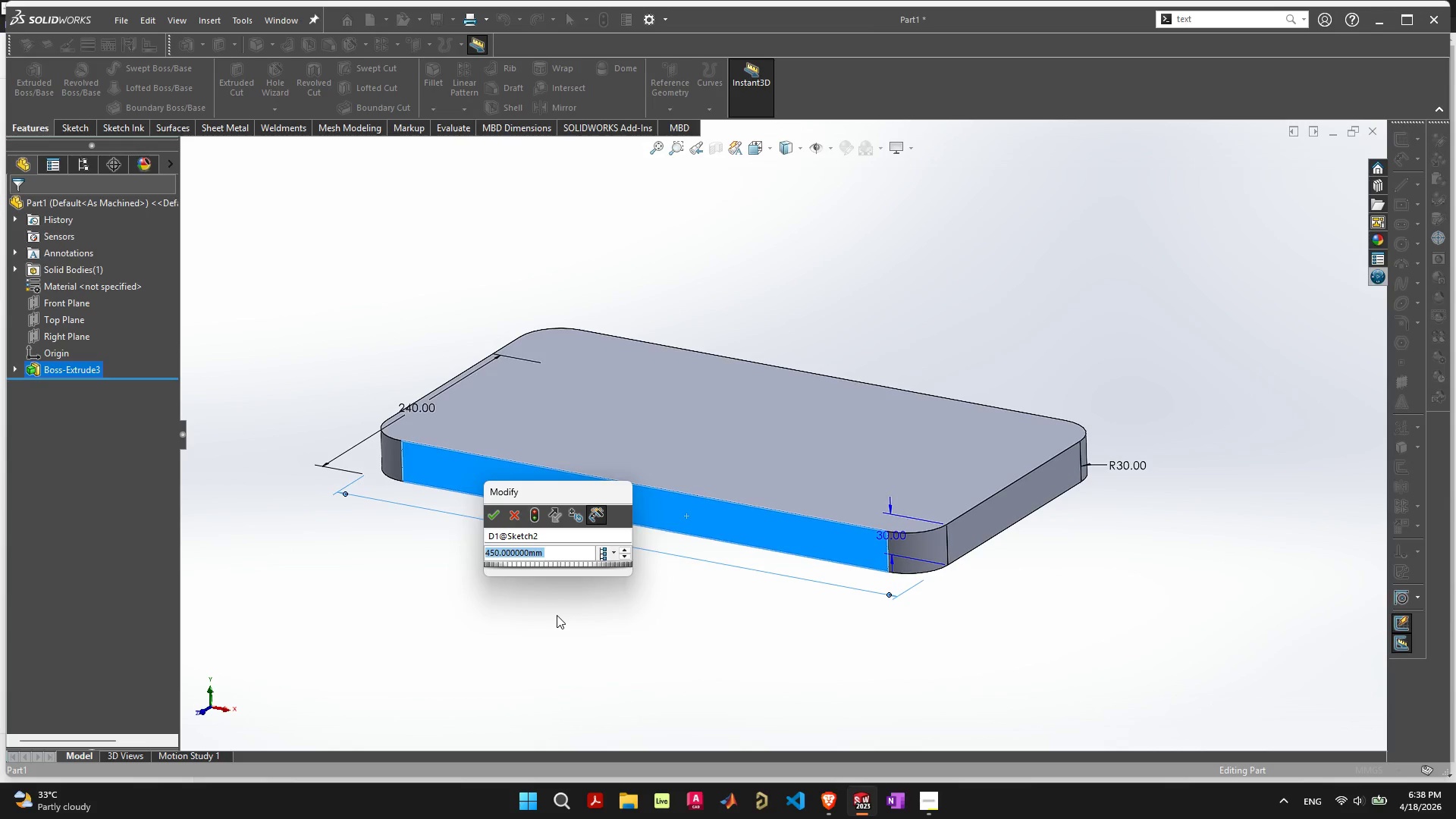 
type(500)
 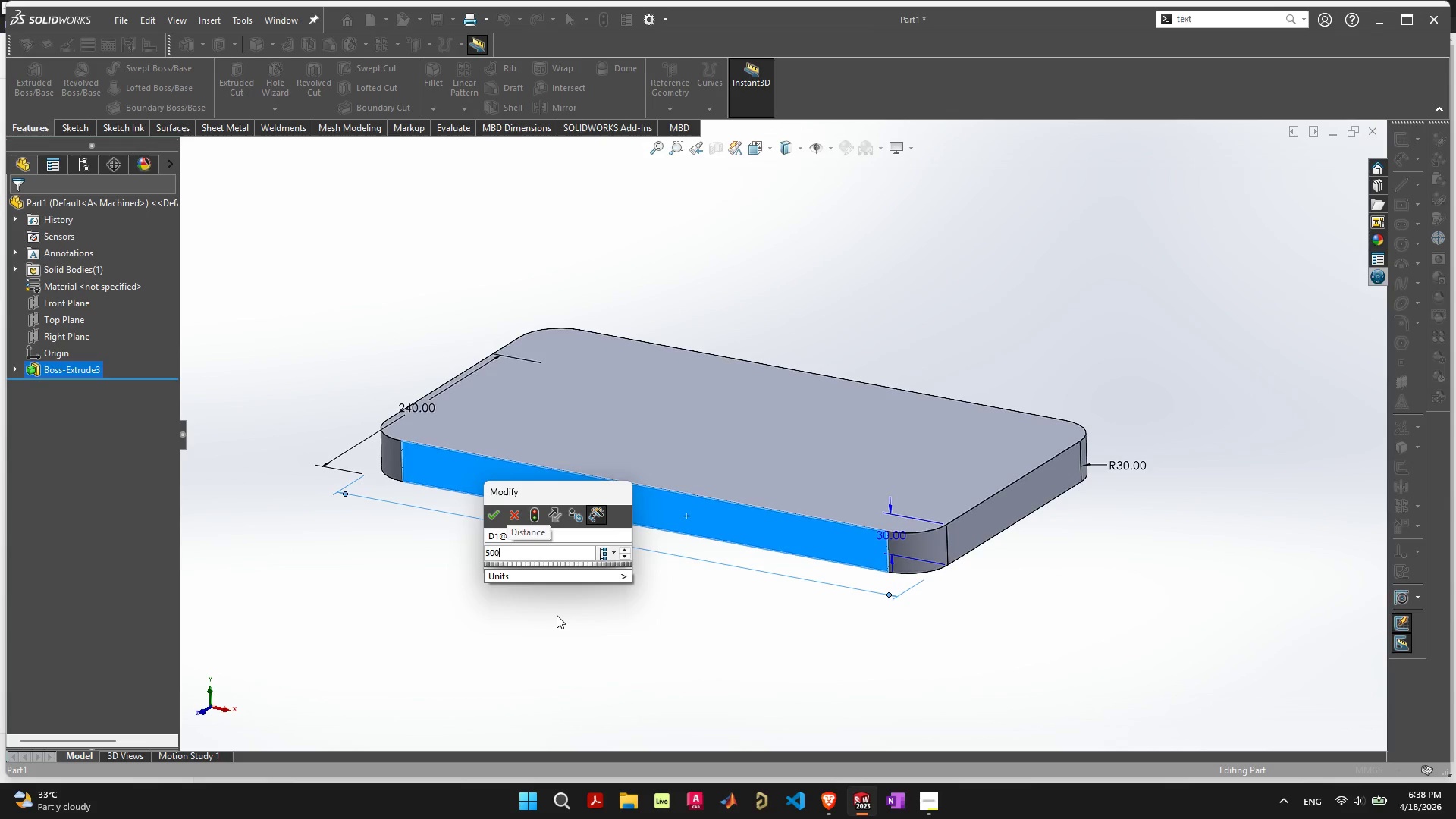 
key(Enter)
 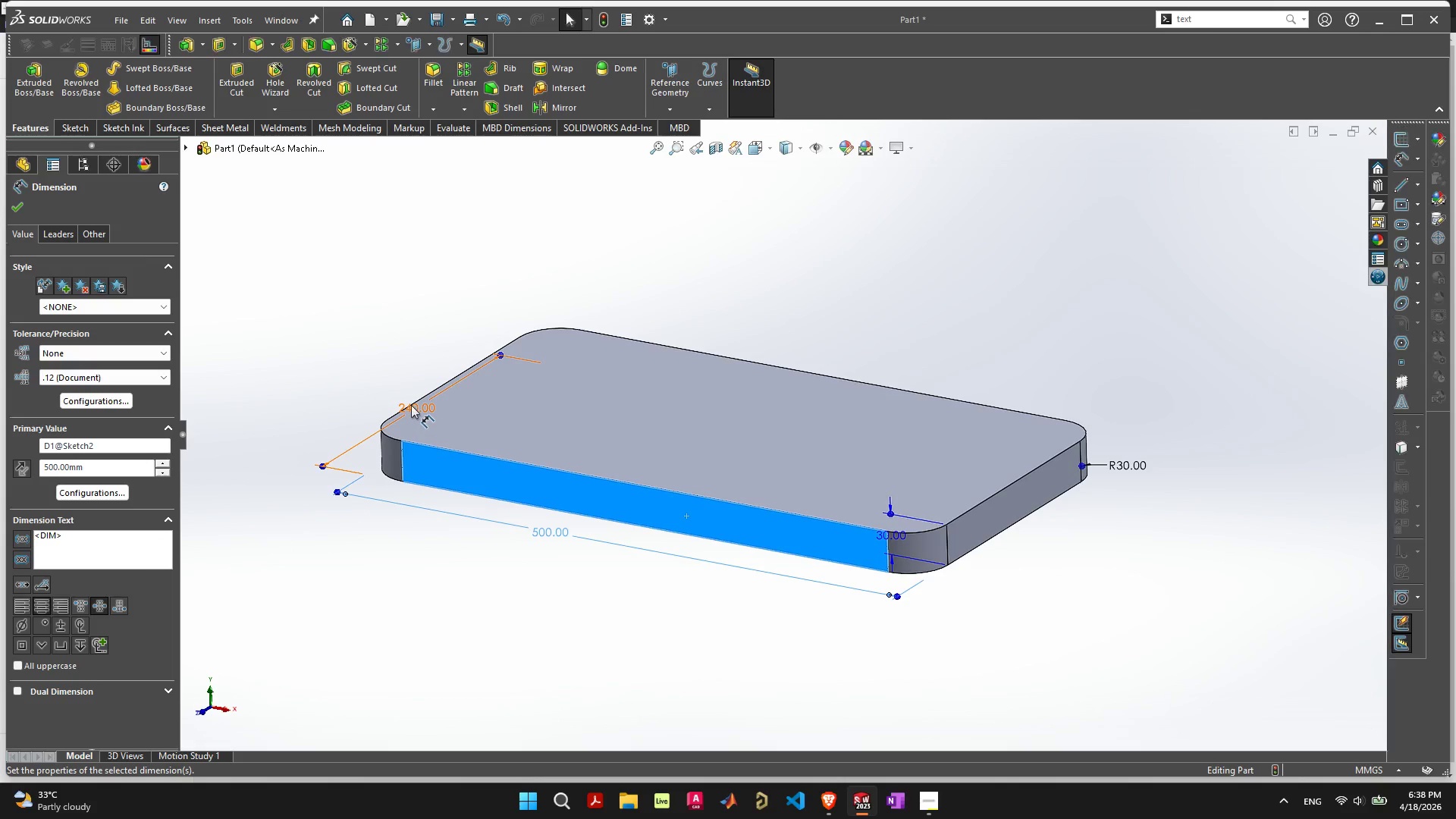 
double_click([410, 404])
 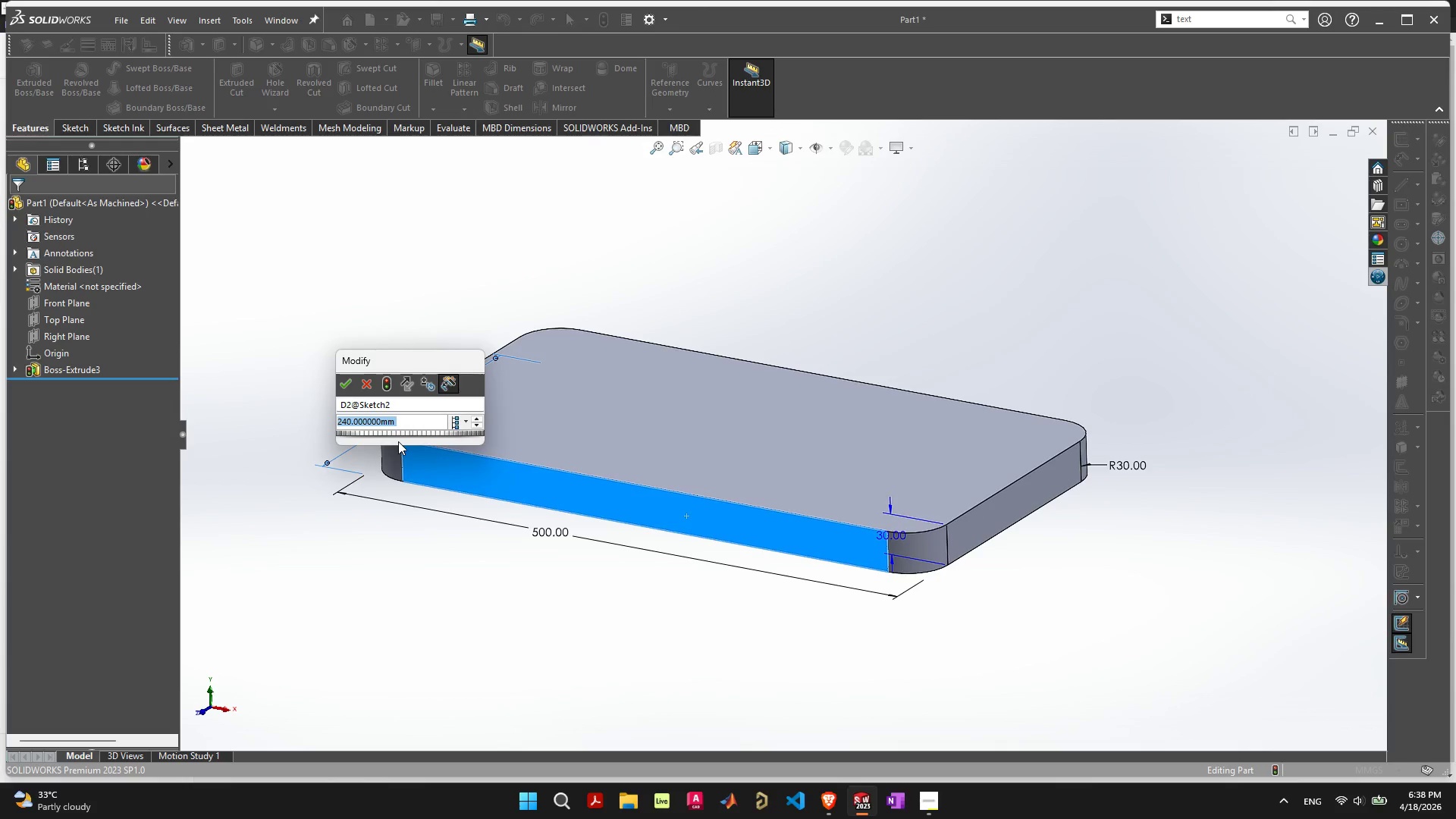 
type(340)
 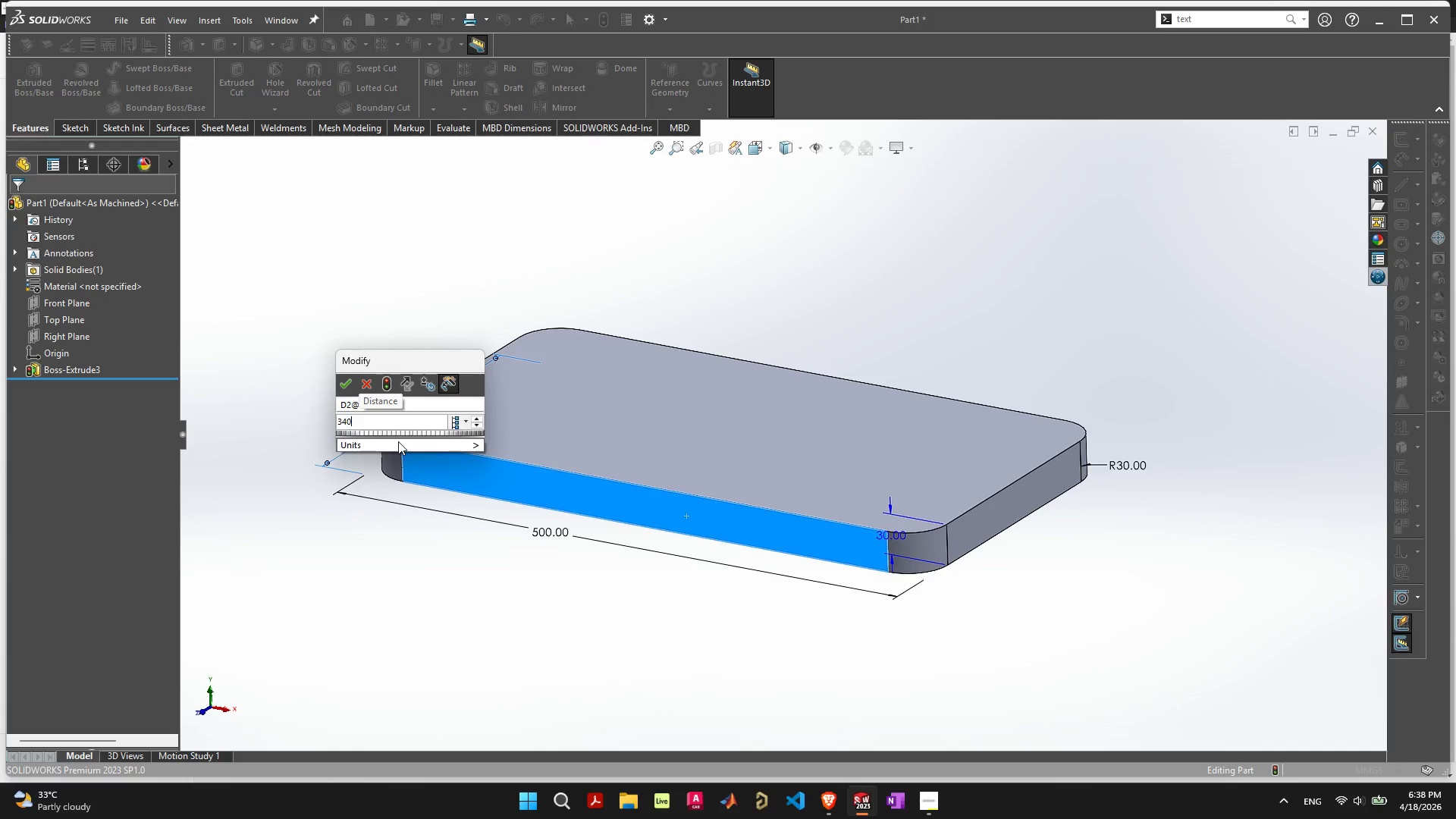 
key(Enter)
 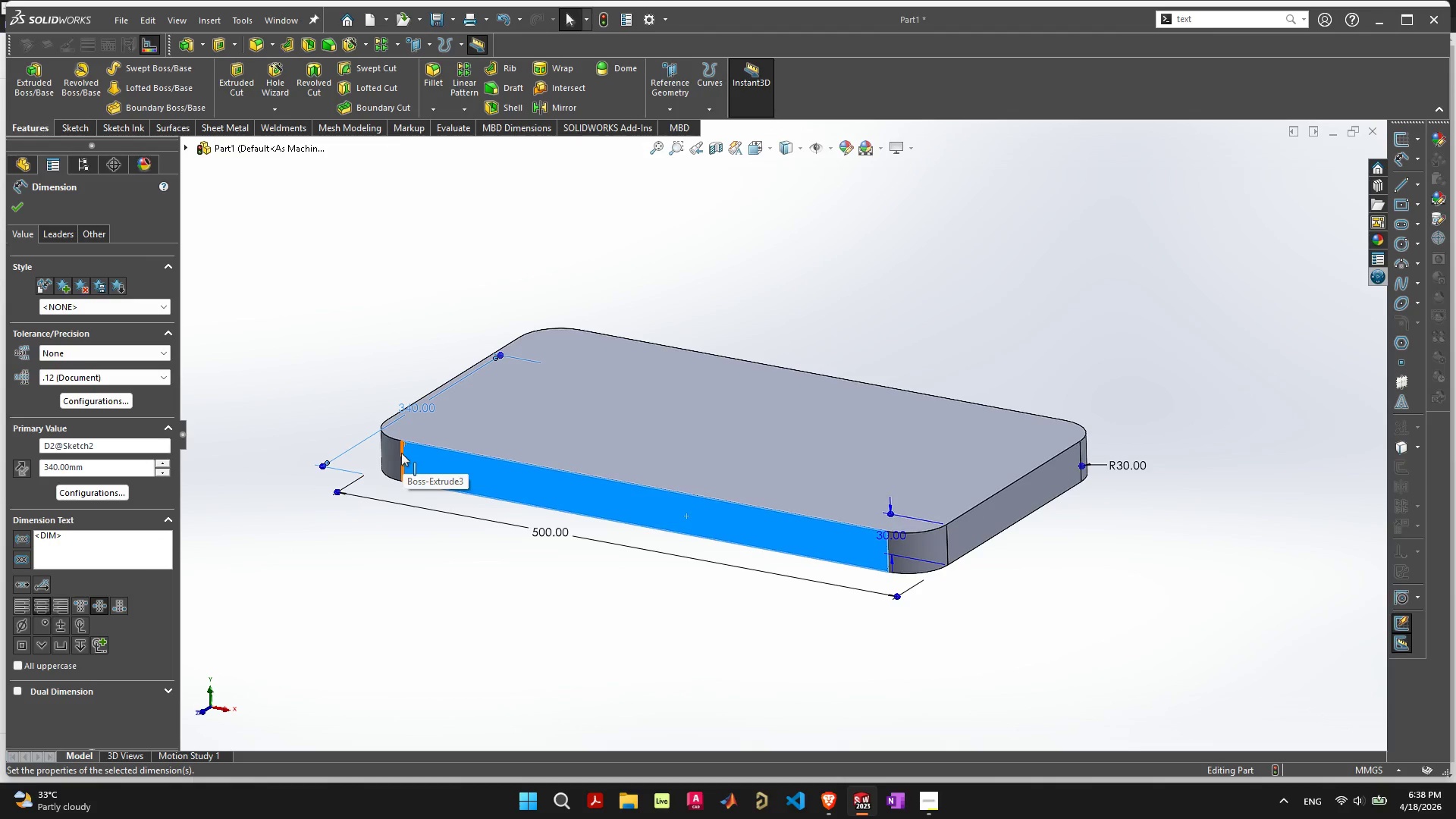 
left_click([17, 206])
 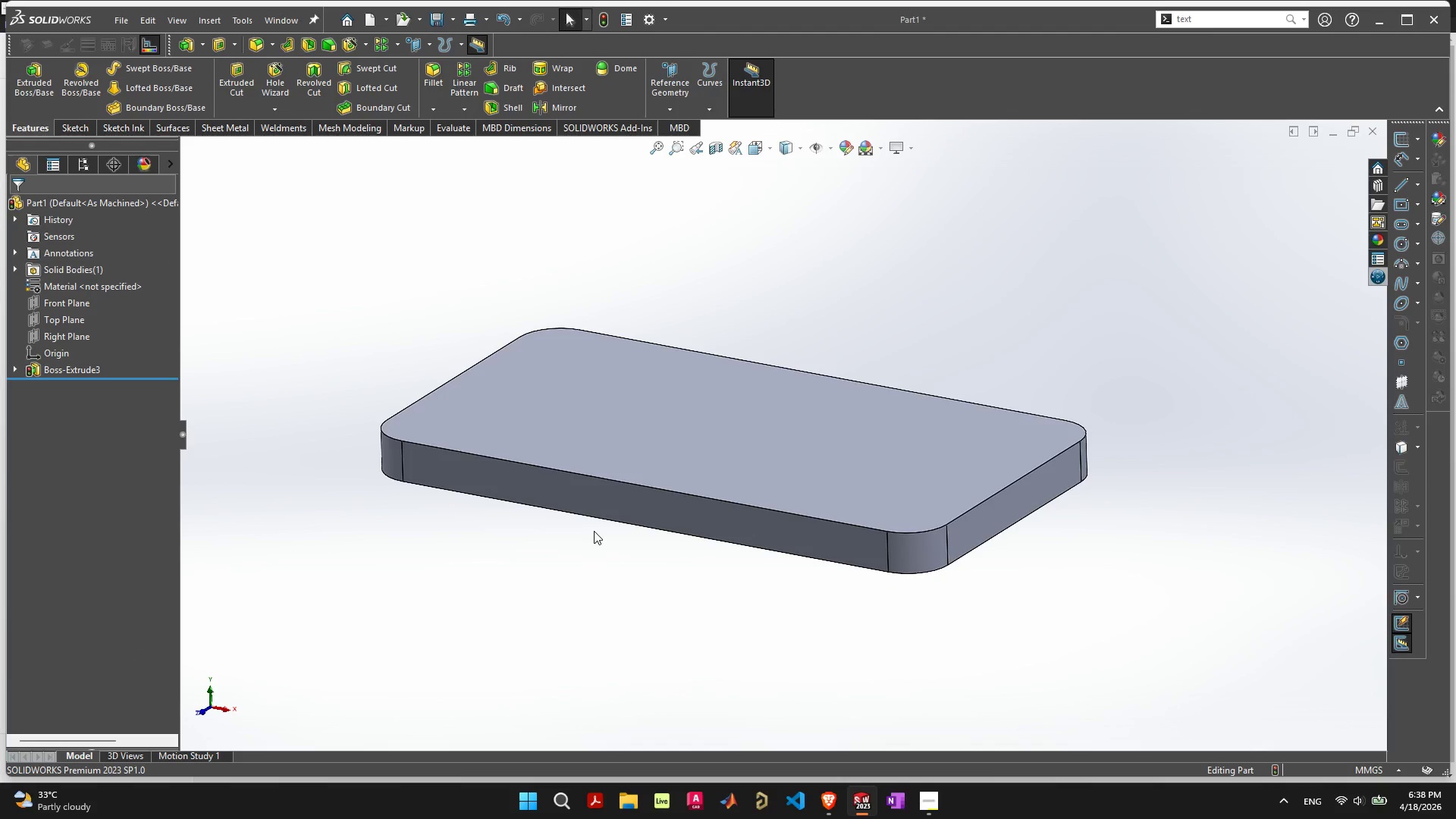 
left_click([657, 457])
 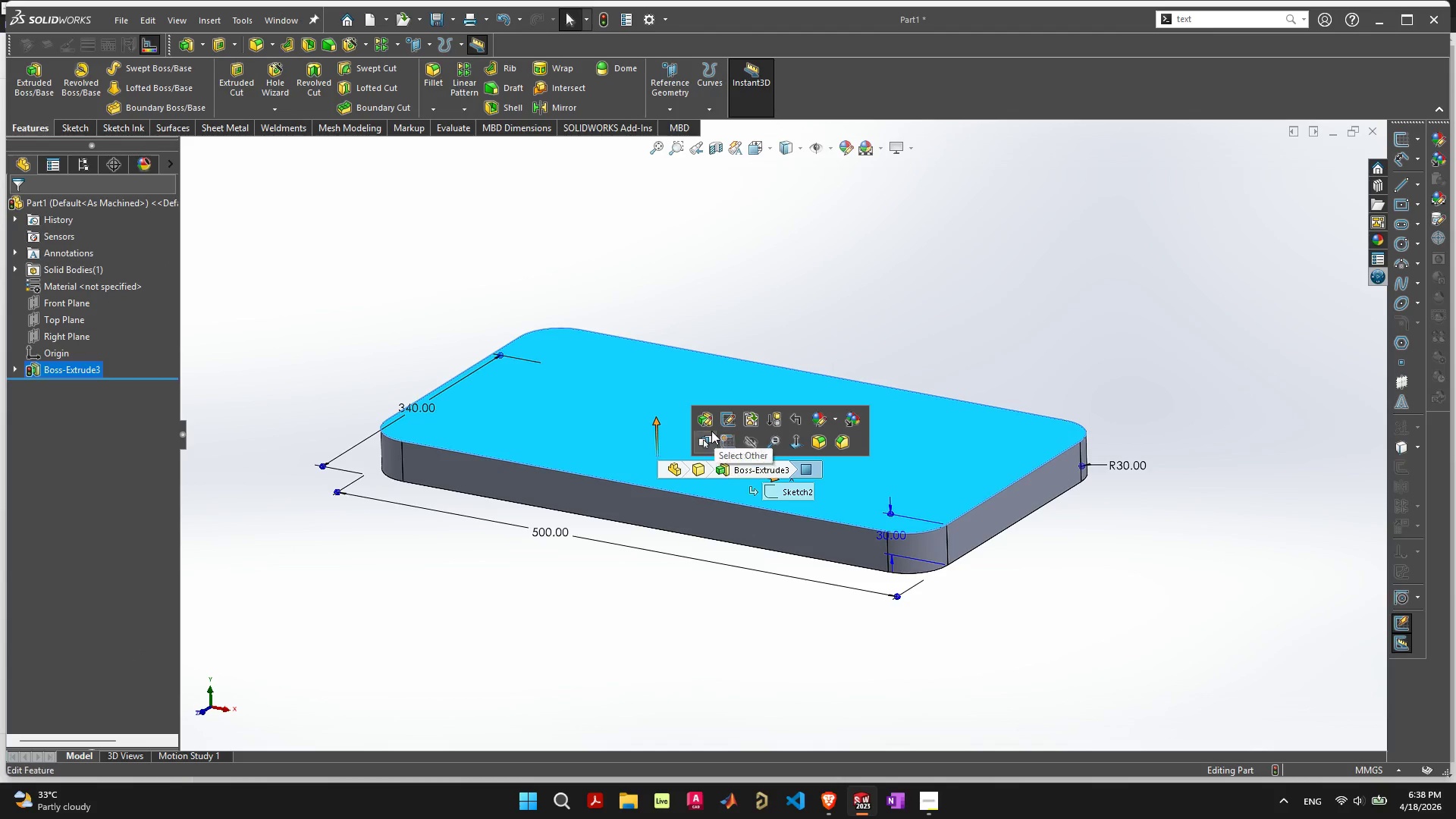 
left_click([707, 422])
 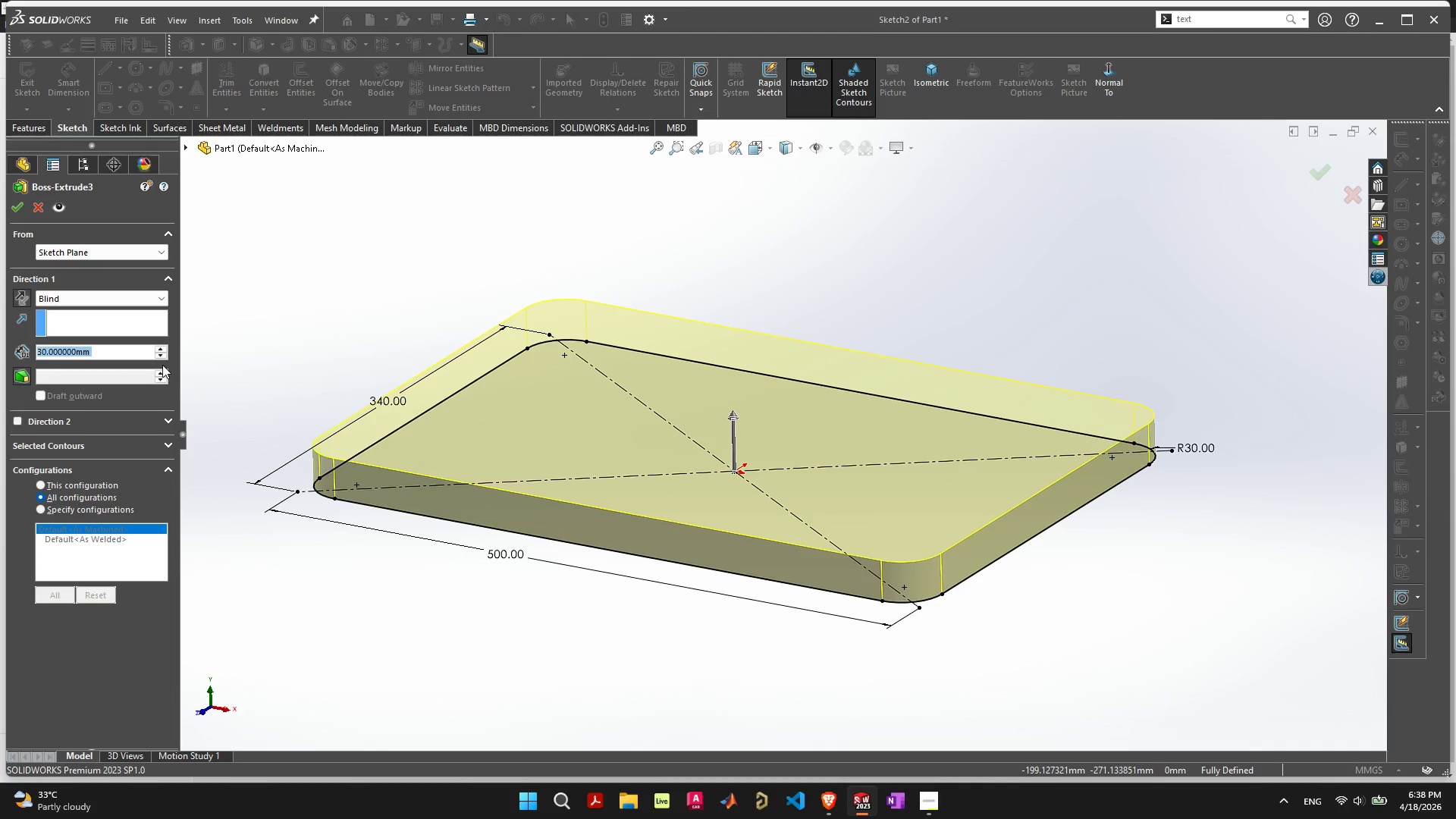 
double_click([159, 356])
 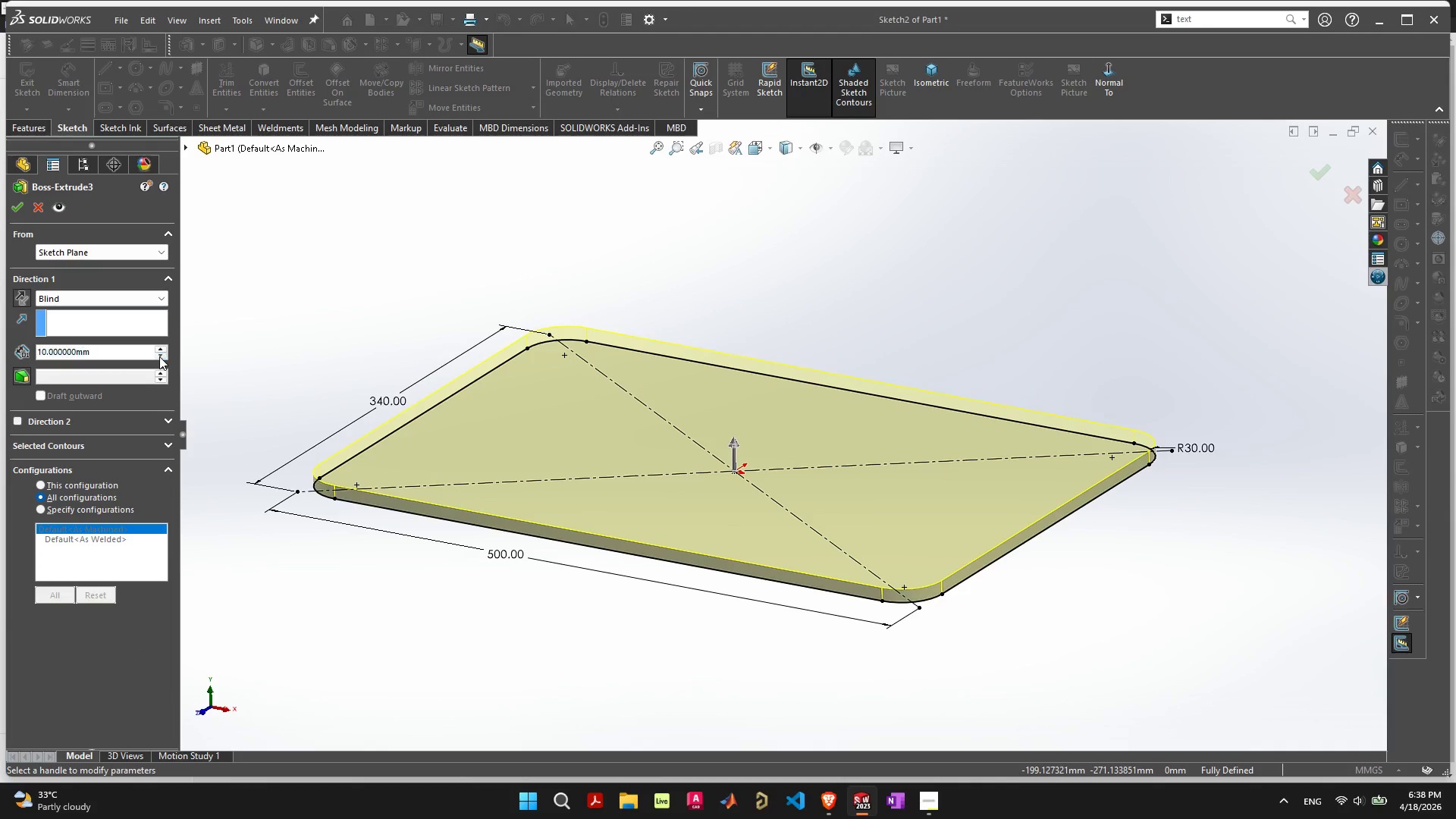 
triple_click([159, 356])
 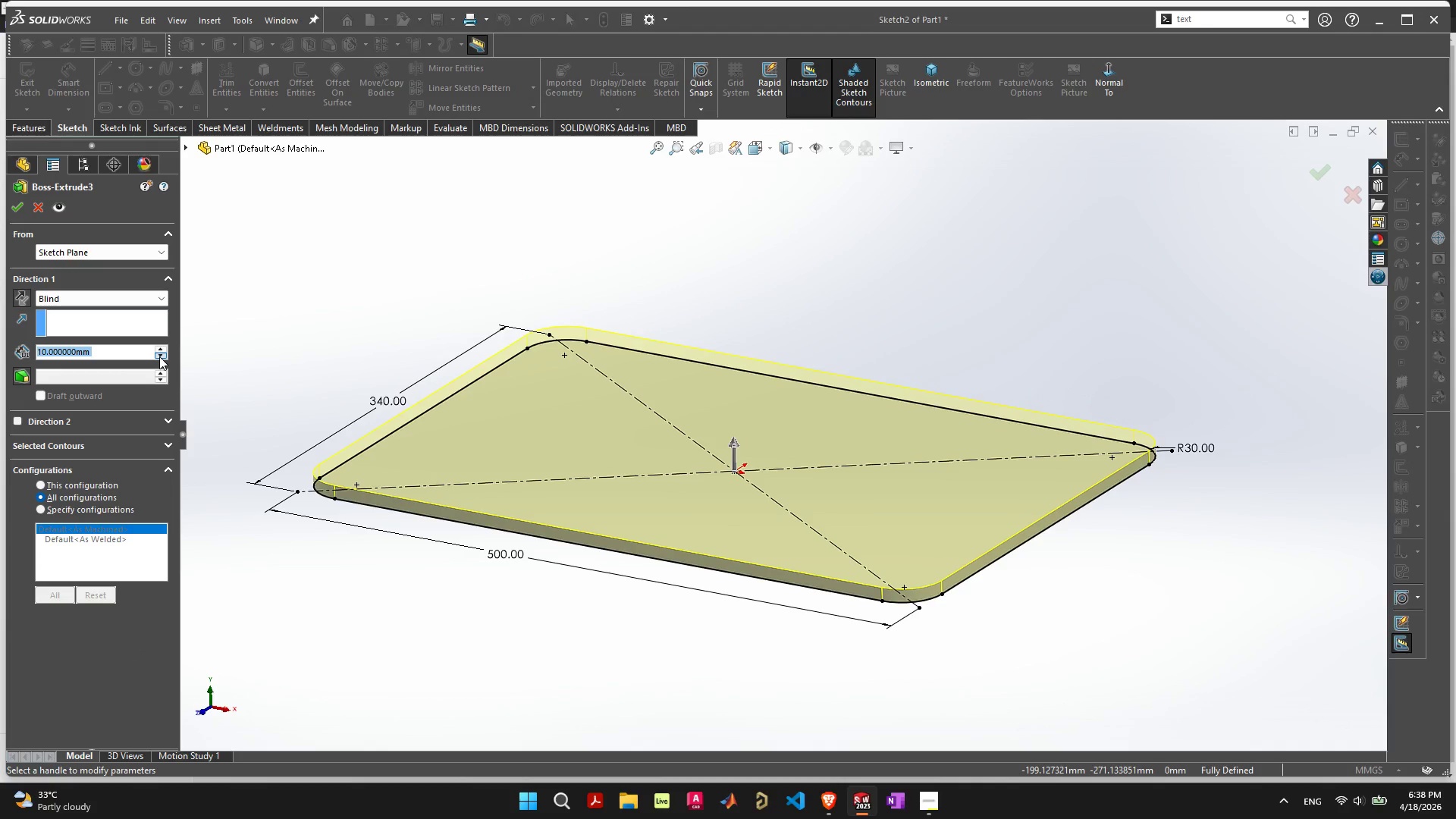 
triple_click([159, 356])
 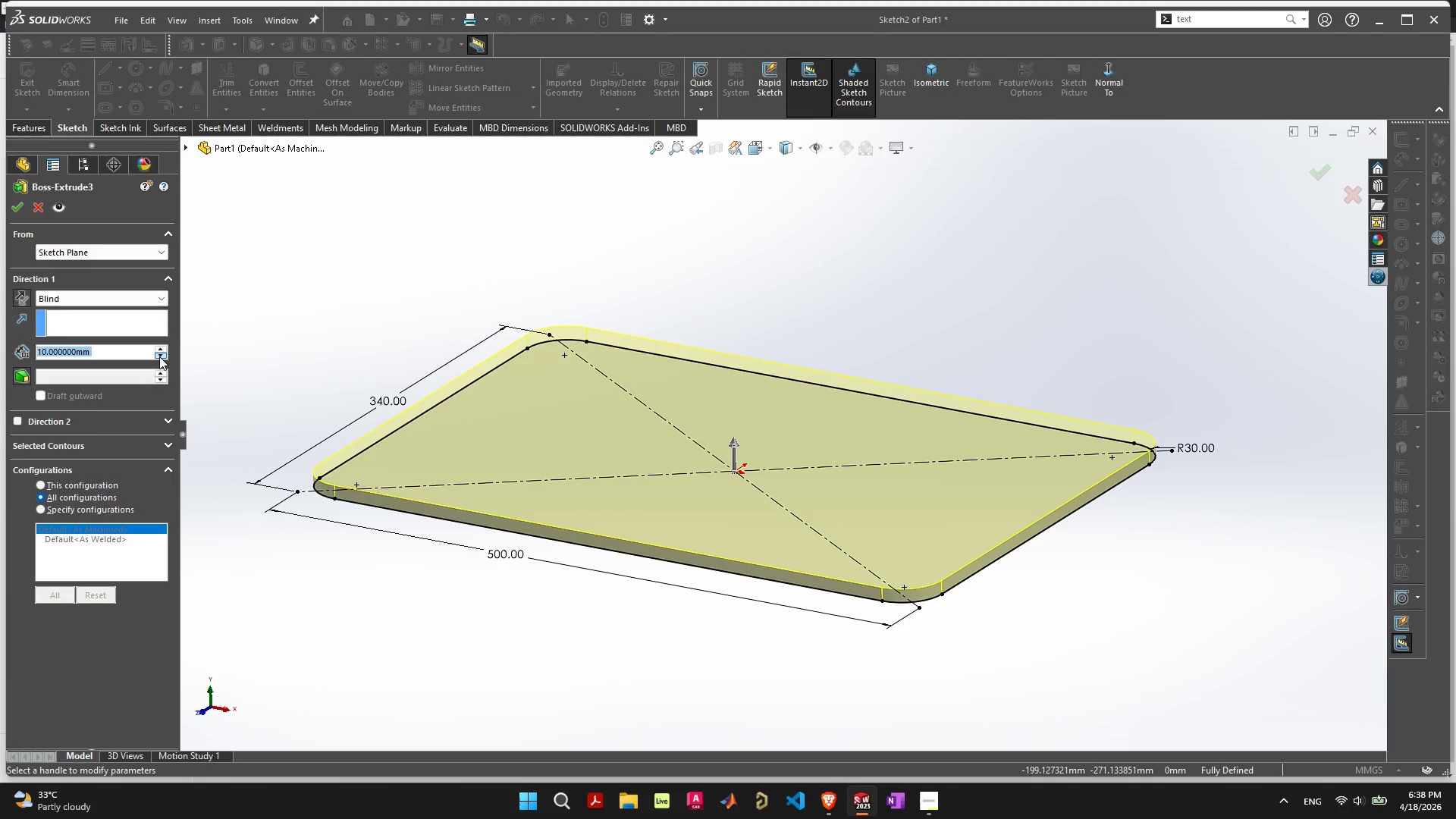 
wait(9.66)
 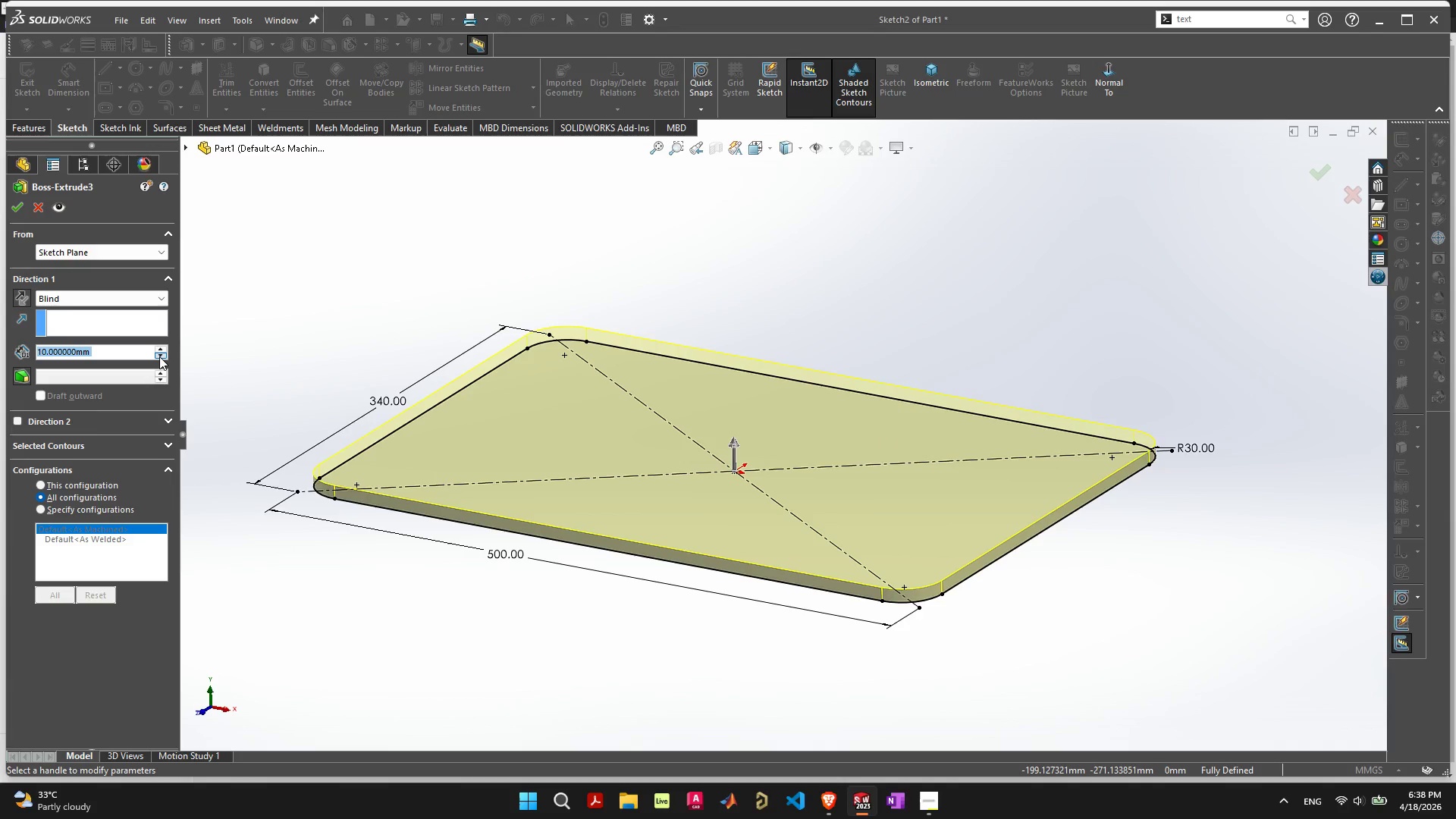 
left_click([162, 350])
 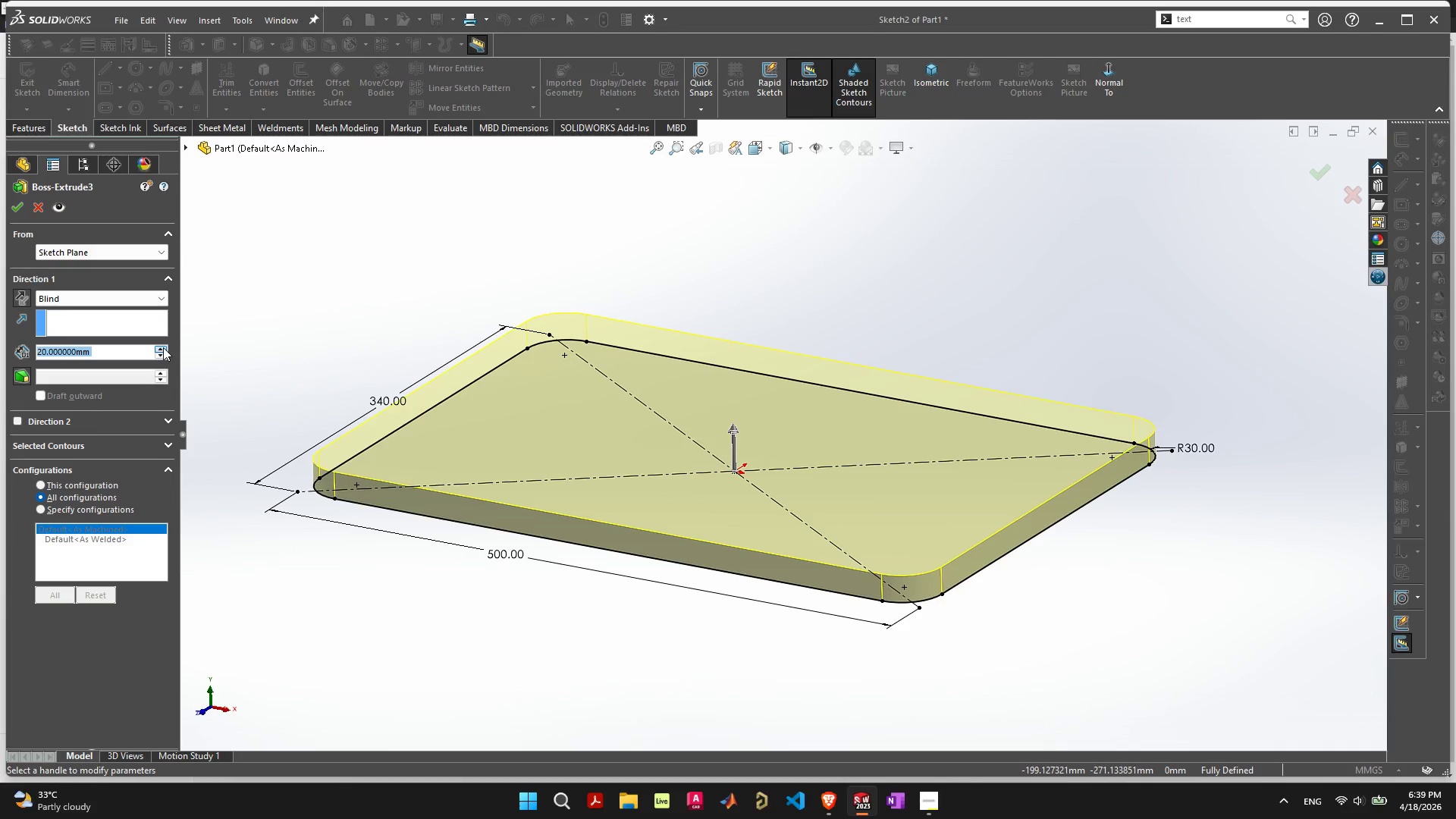 
left_click([14, 206])
 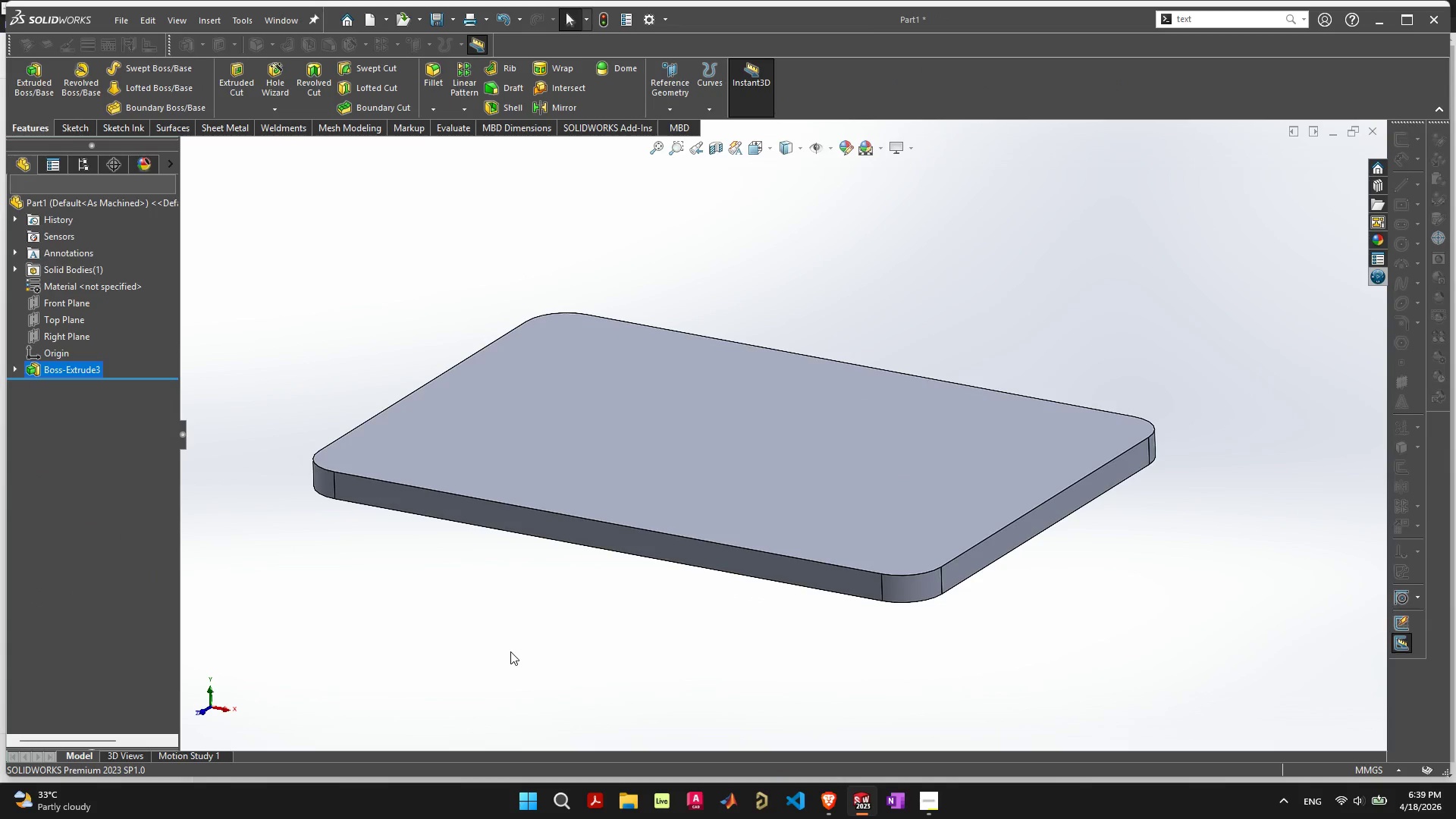 
left_click([512, 621])
 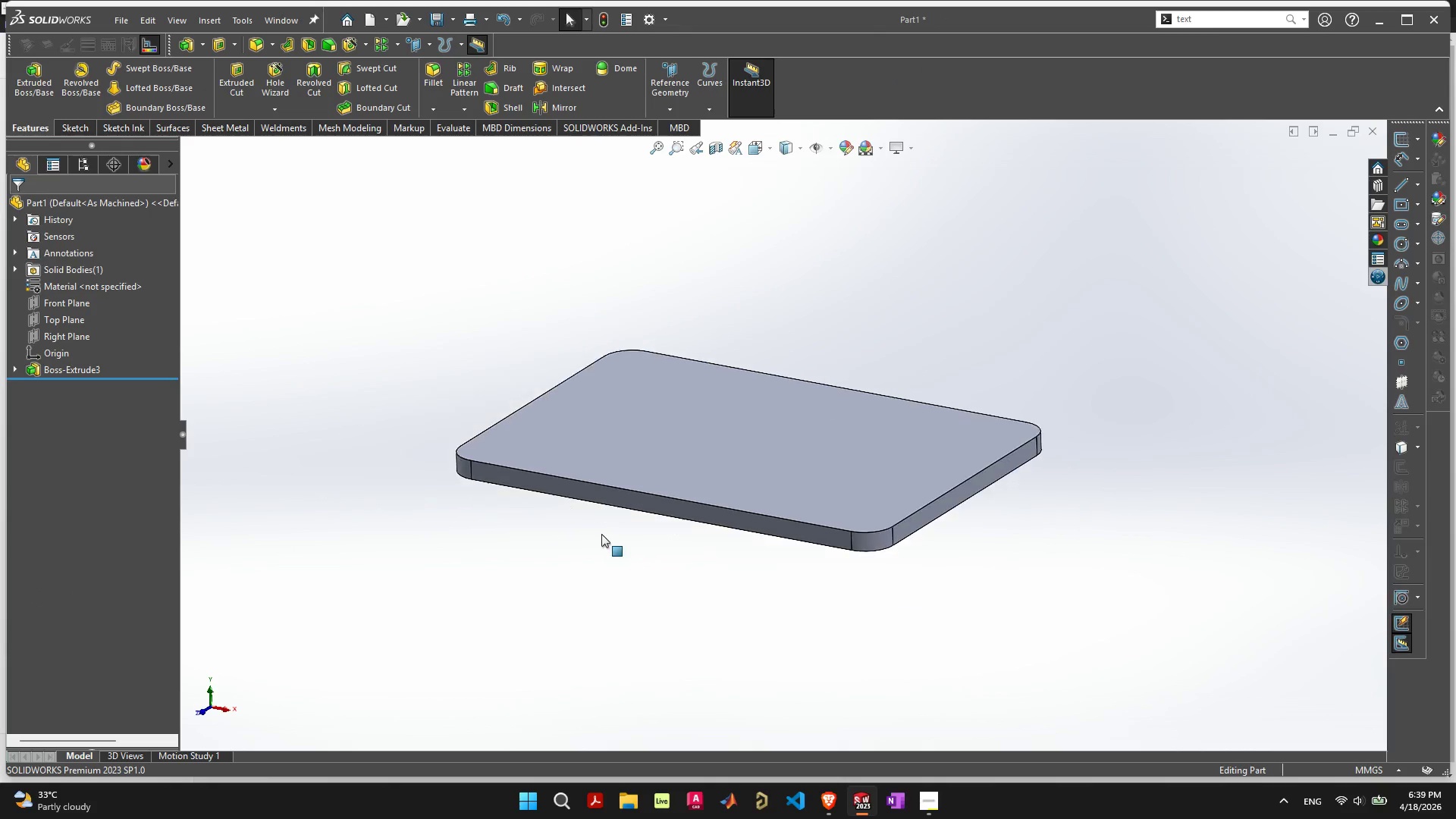 
scroll: coordinate [603, 534], scroll_direction: down, amount: 2.0
 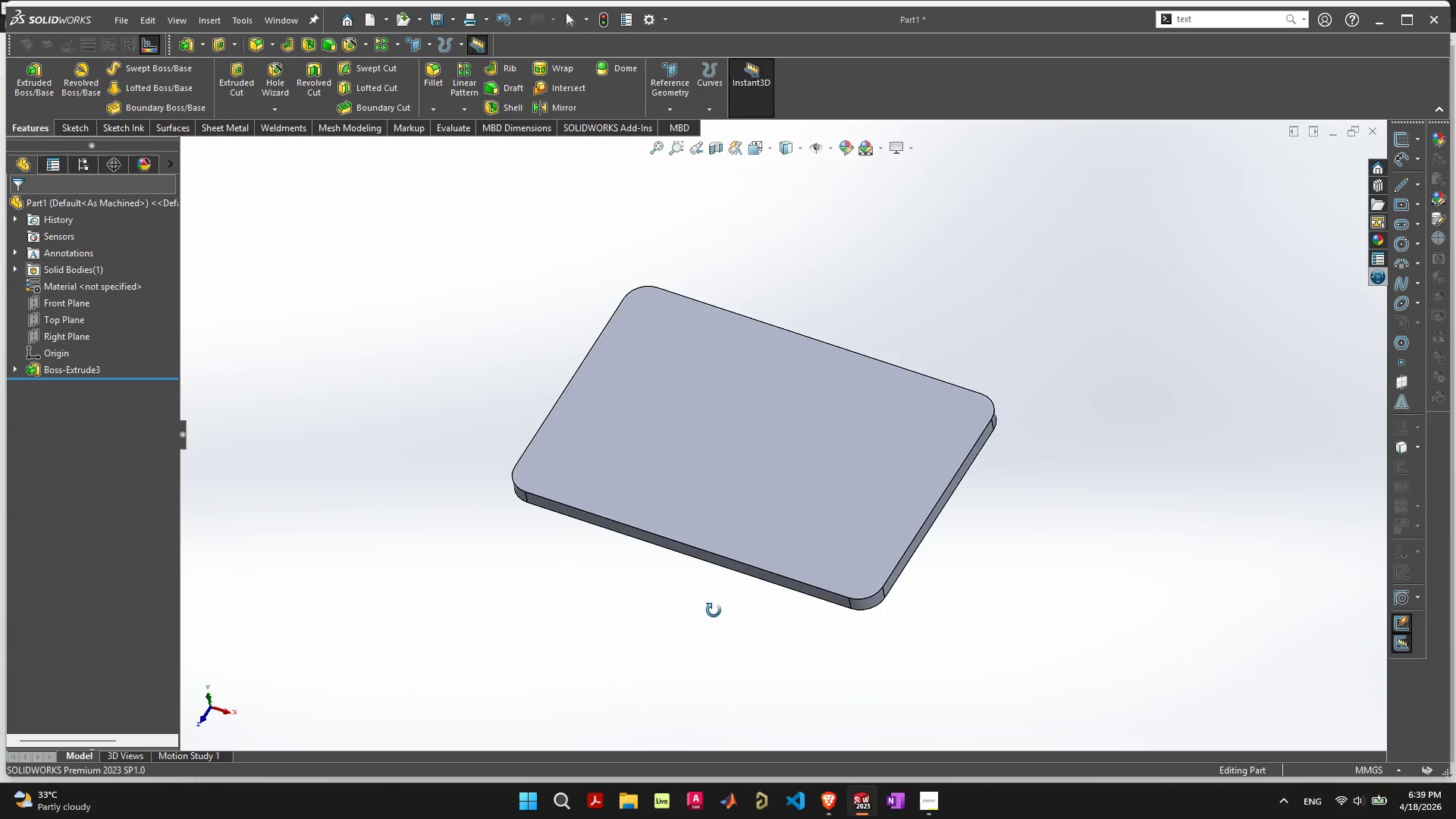 
key(Alt+AltLeft)
 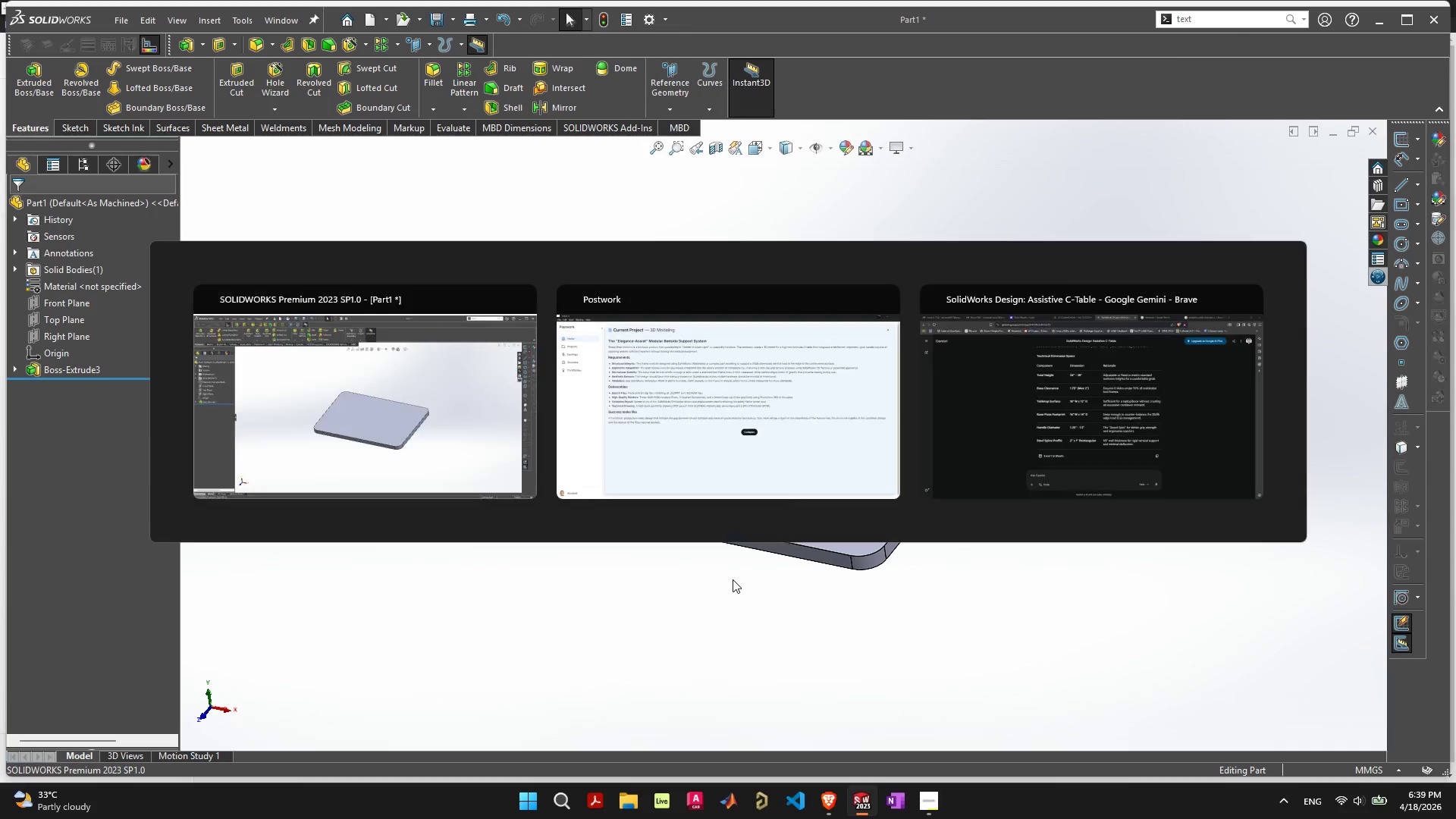 
key(Alt+Tab)